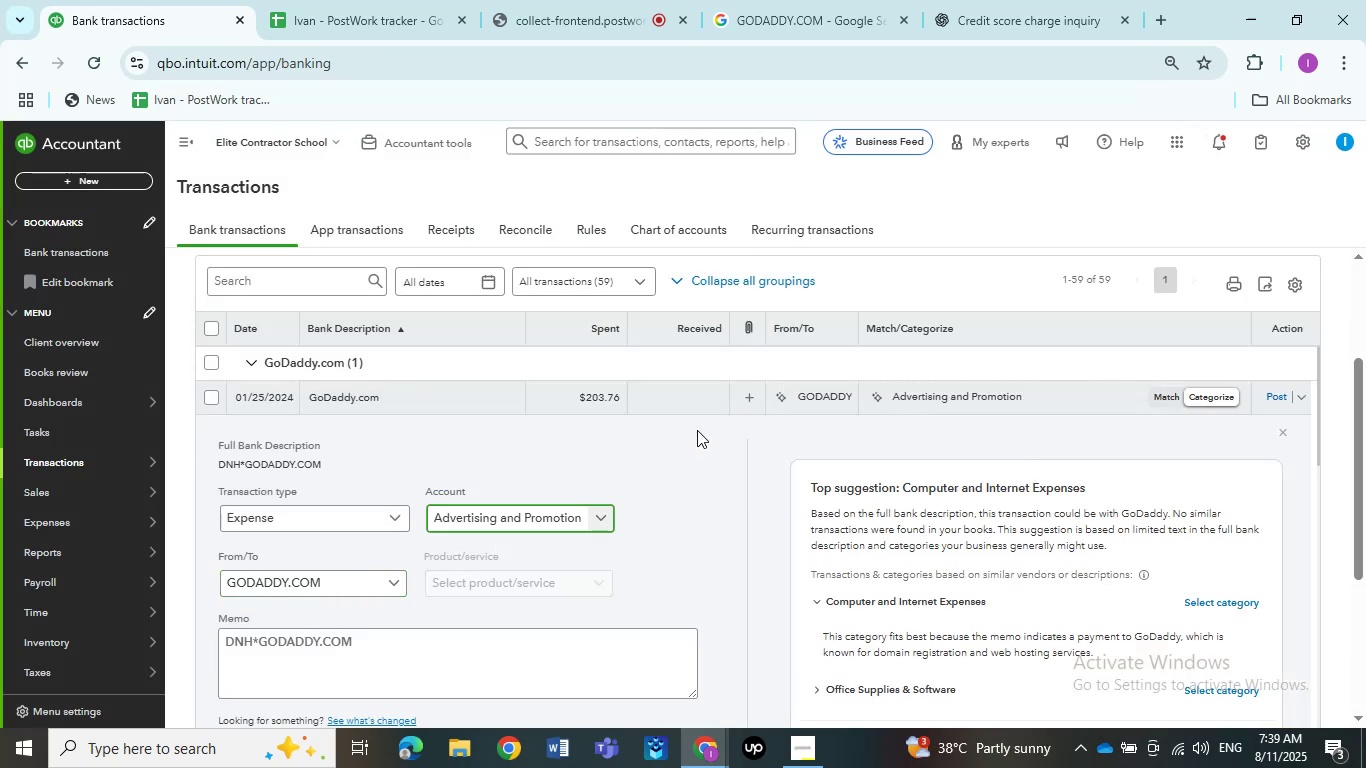 
scroll: coordinate [662, 471], scroll_direction: down, amount: 3.0
 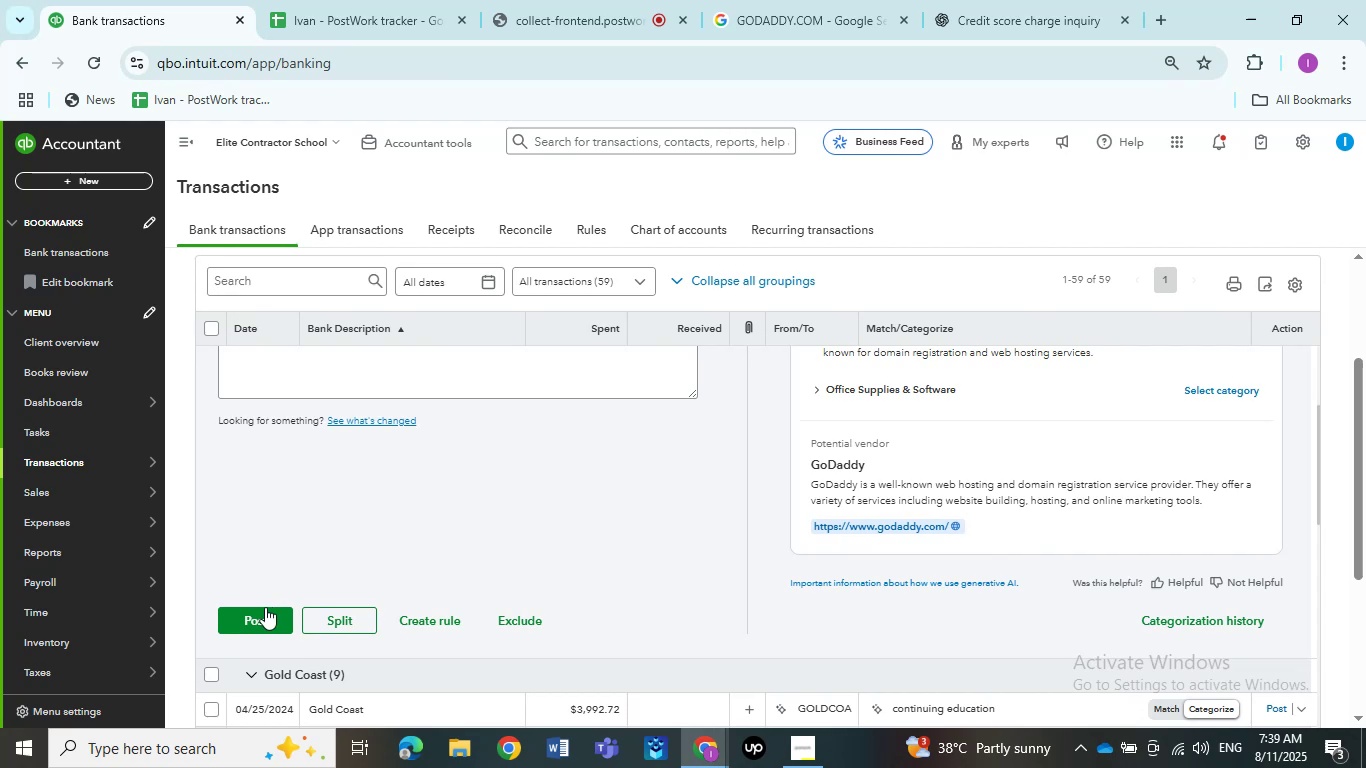 
left_click([264, 609])
 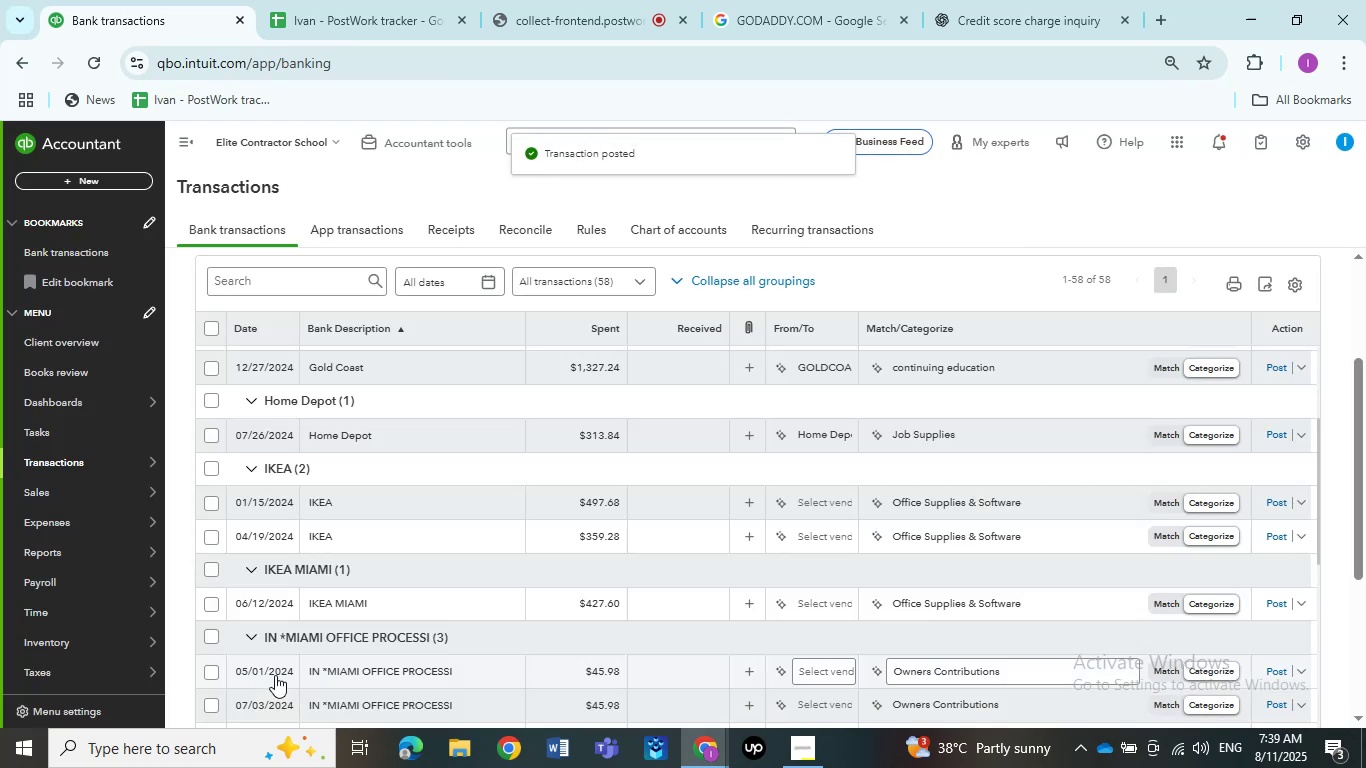 
wait(6.28)
 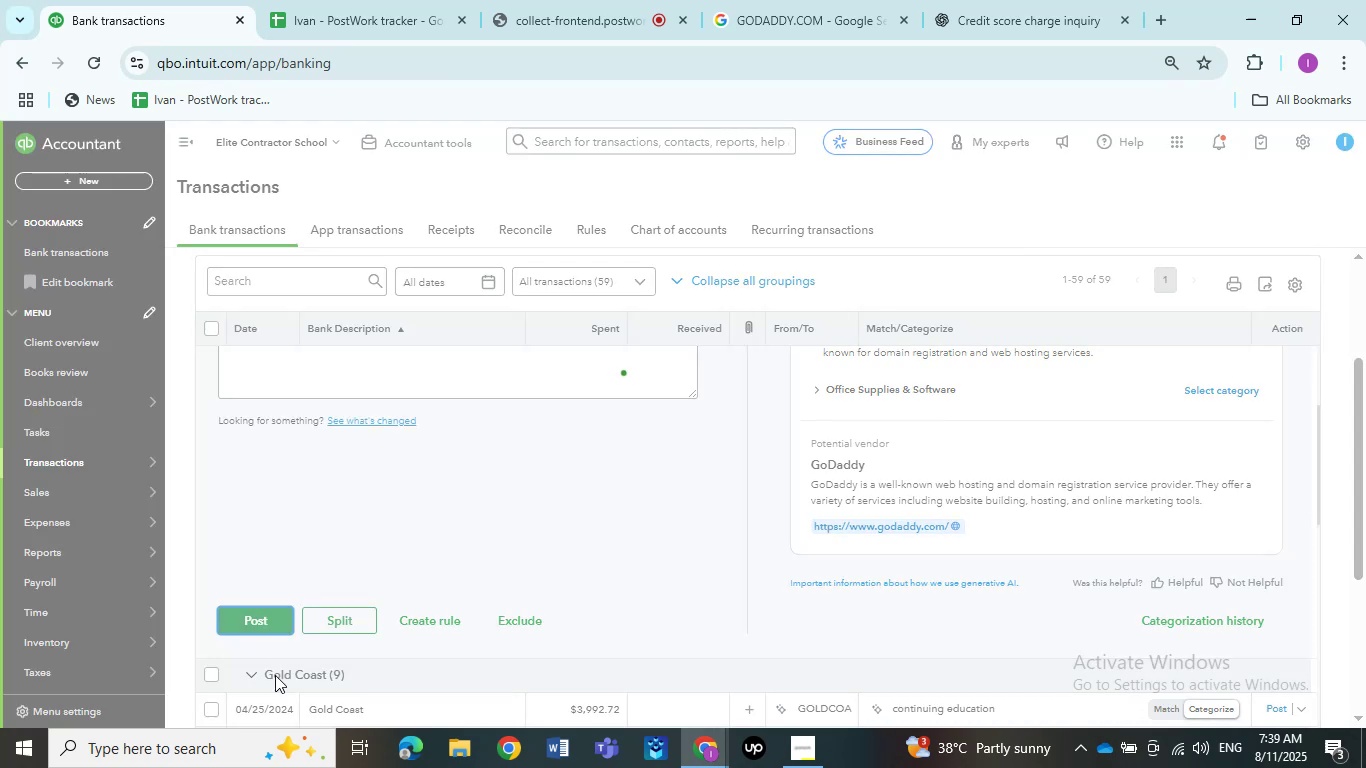 
scroll: coordinate [427, 570], scroll_direction: up, amount: 8.0
 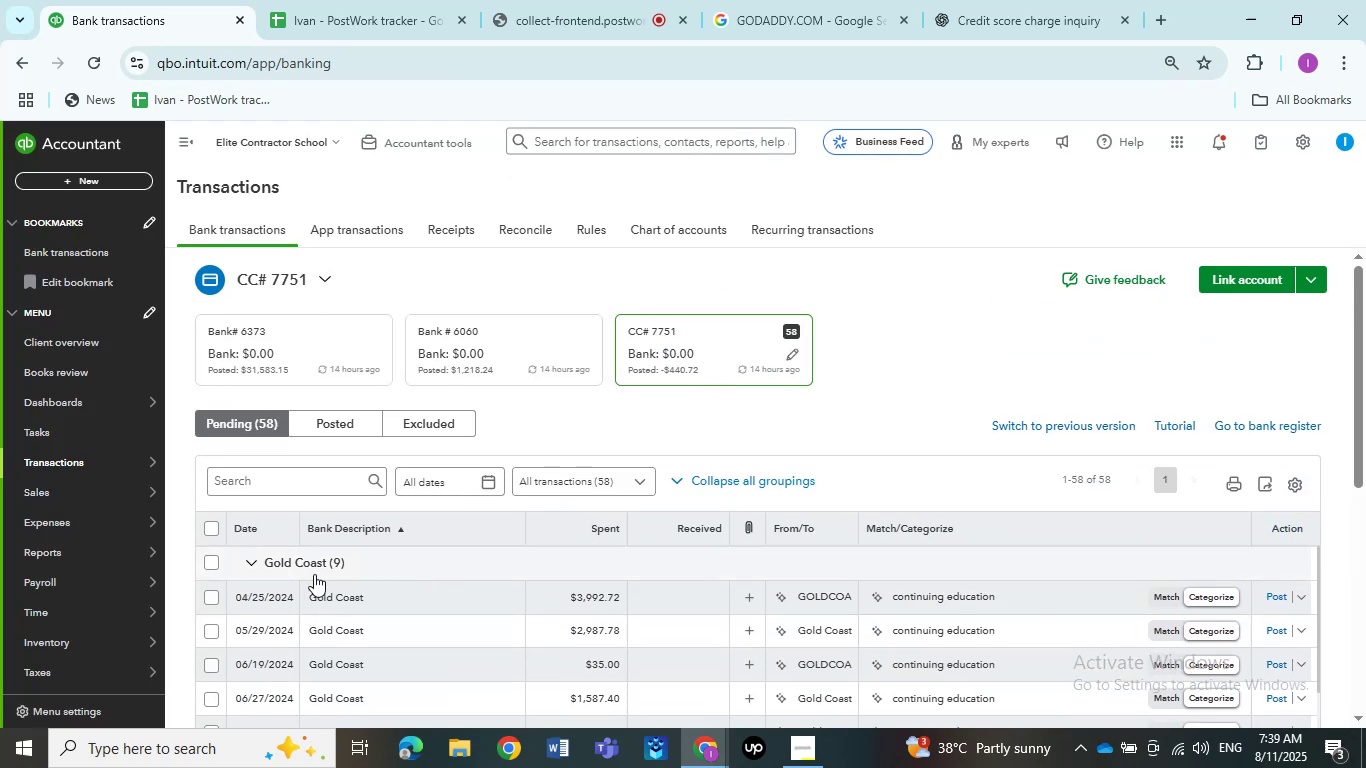 
left_click([353, 591])
 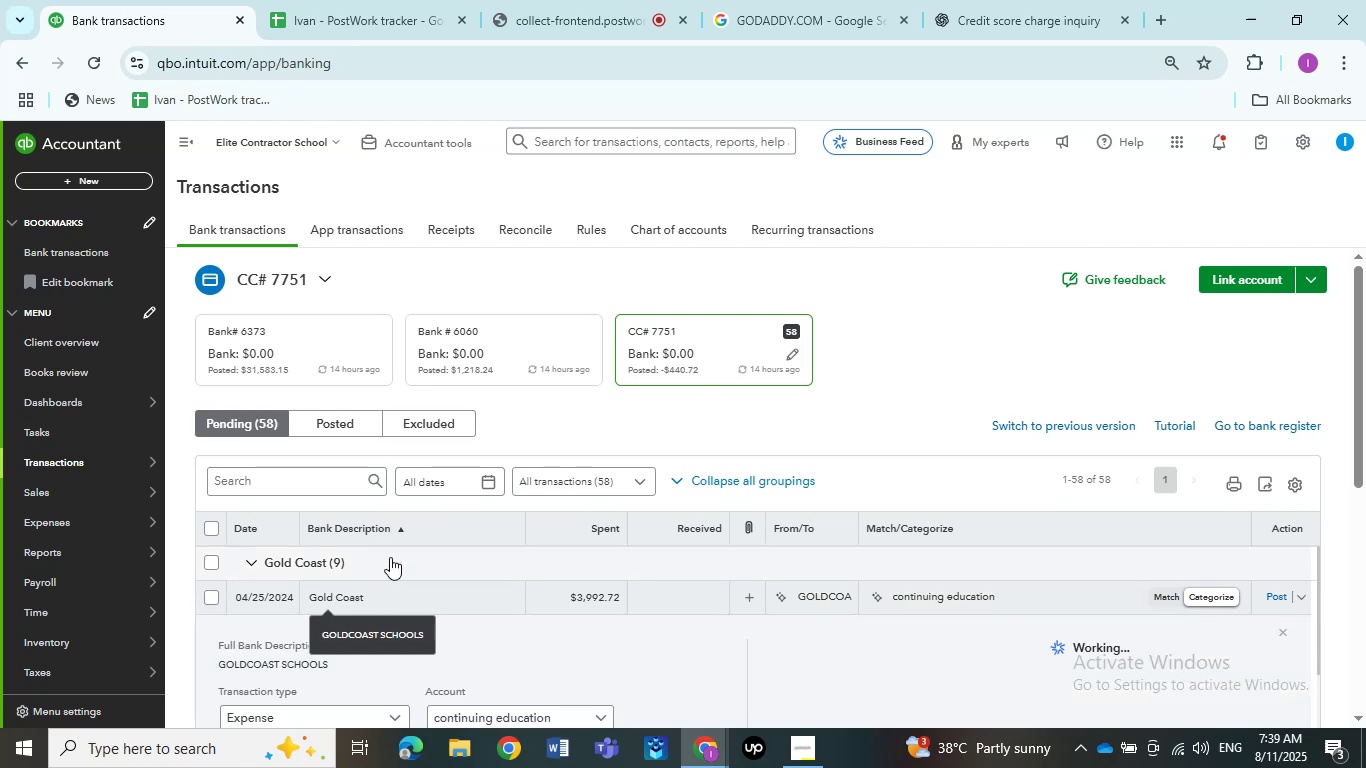 
scroll: coordinate [355, 671], scroll_direction: down, amount: 3.0
 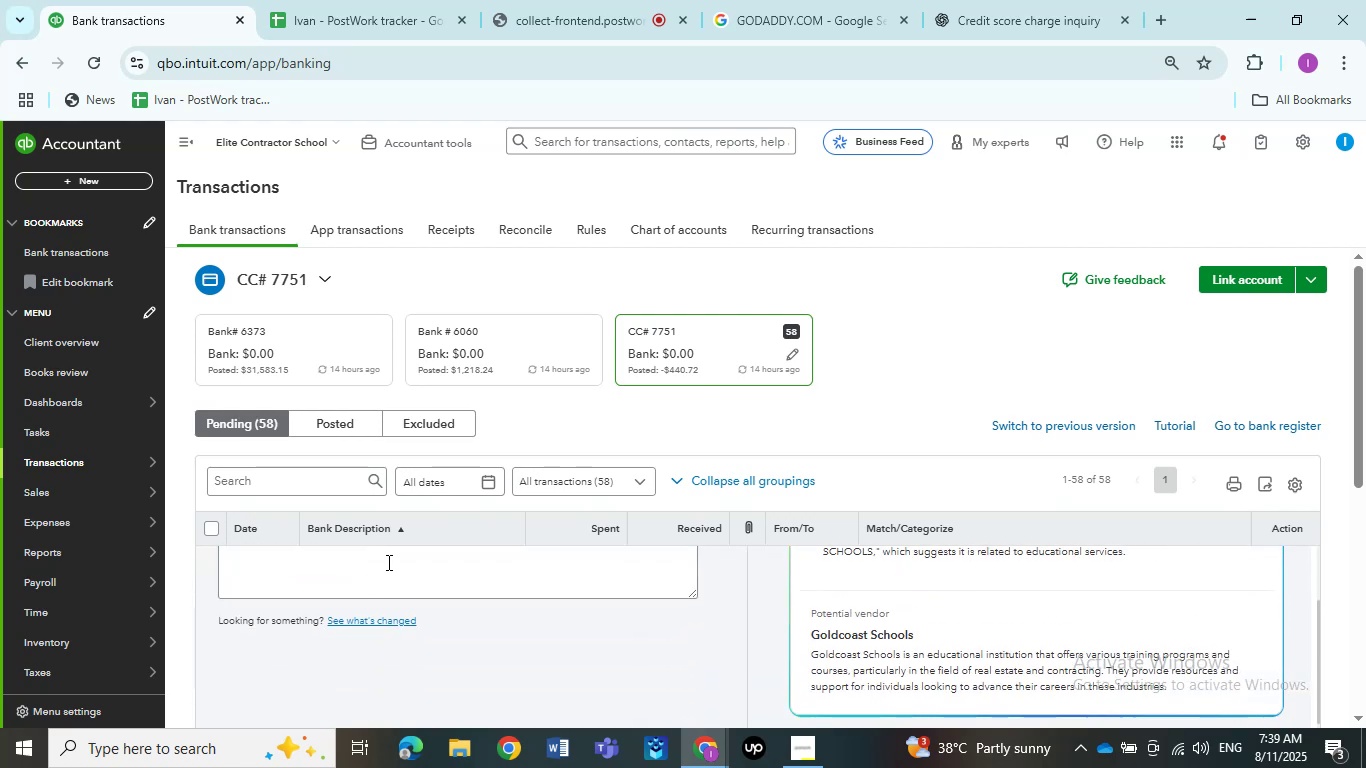 
scroll: coordinate [389, 571], scroll_direction: up, amount: 1.0
 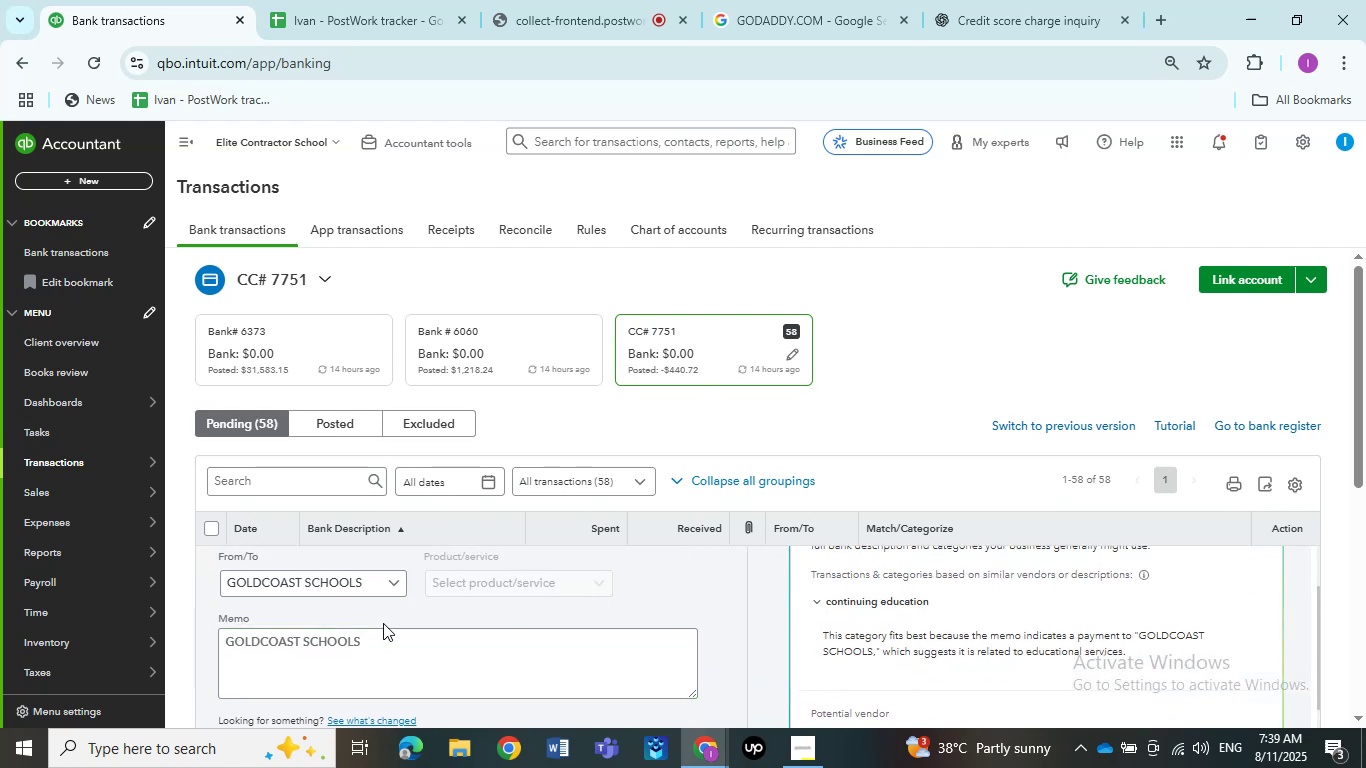 
left_click_drag(start_coordinate=[377, 630], to_coordinate=[215, 629])
 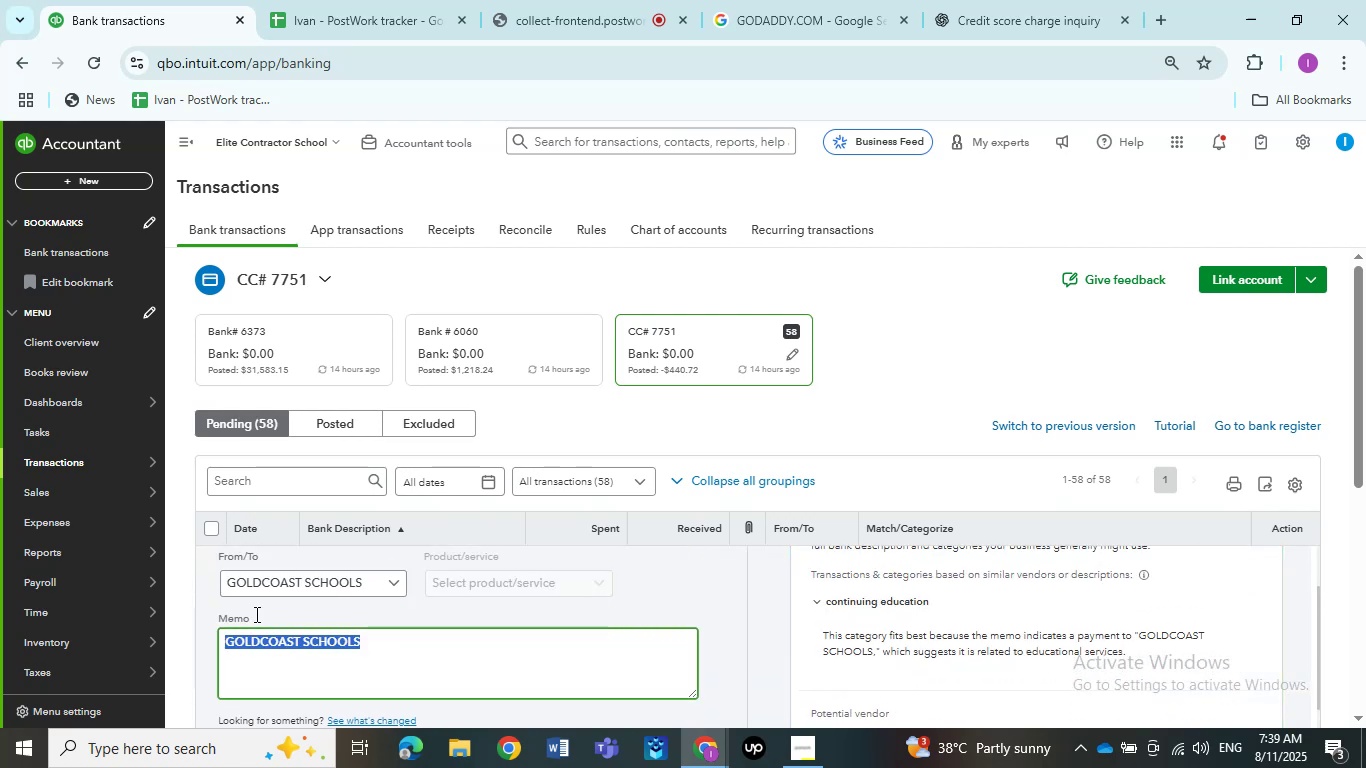 
key(Control+C)
 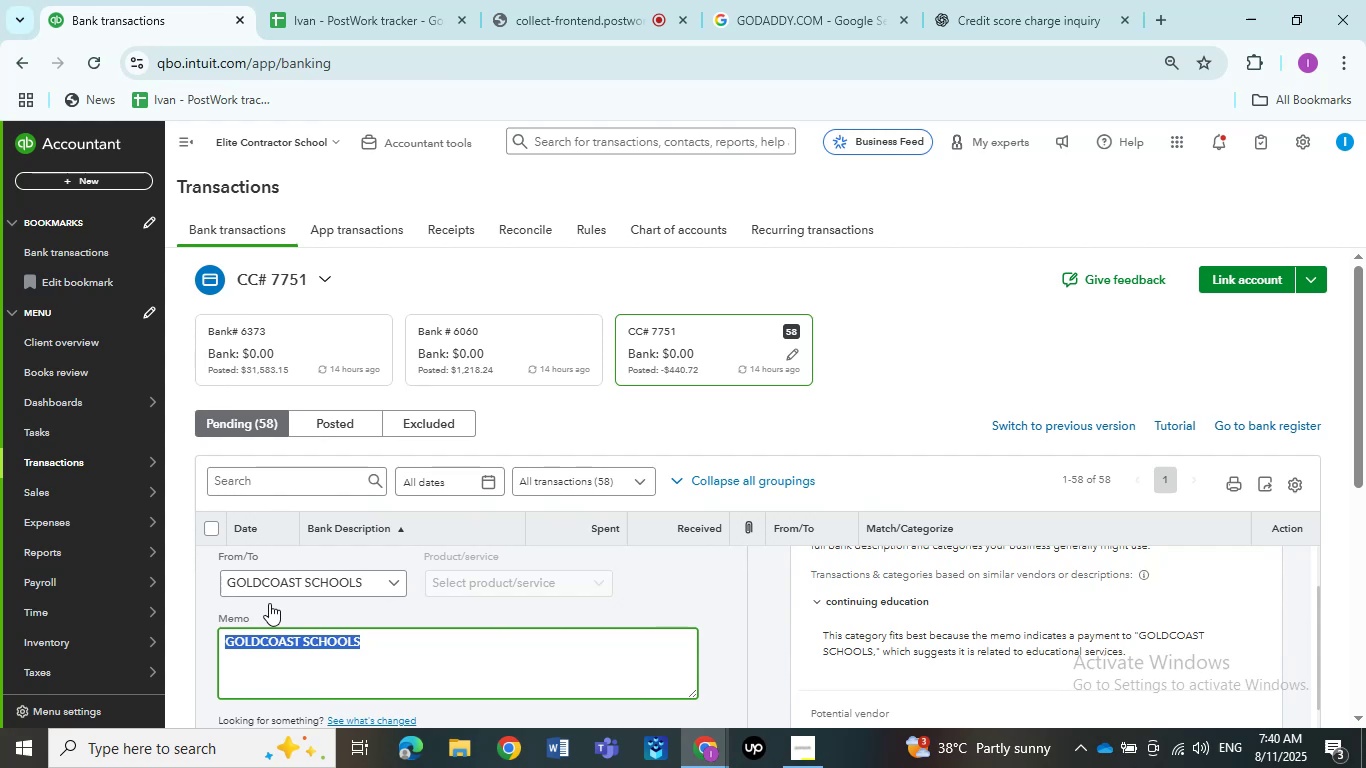 
wait(23.39)
 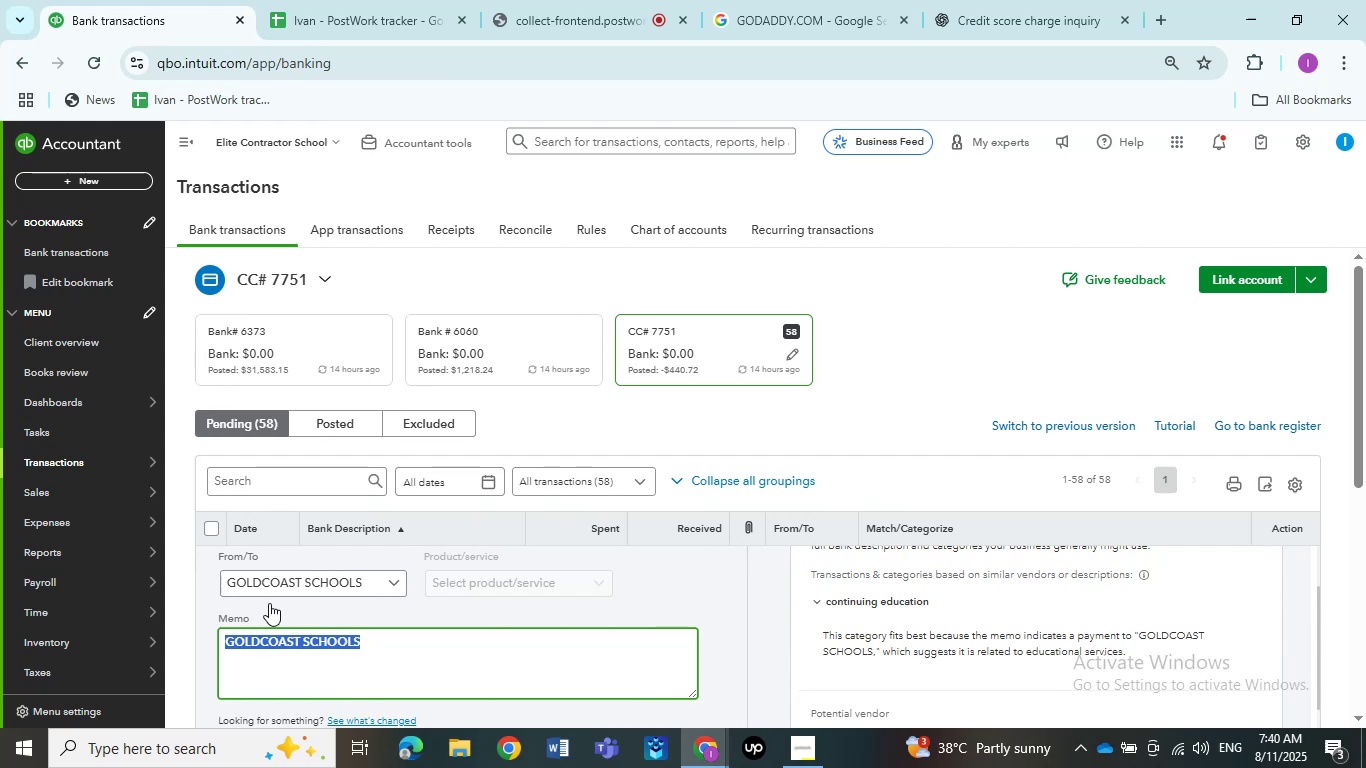 
left_click([790, 0])
 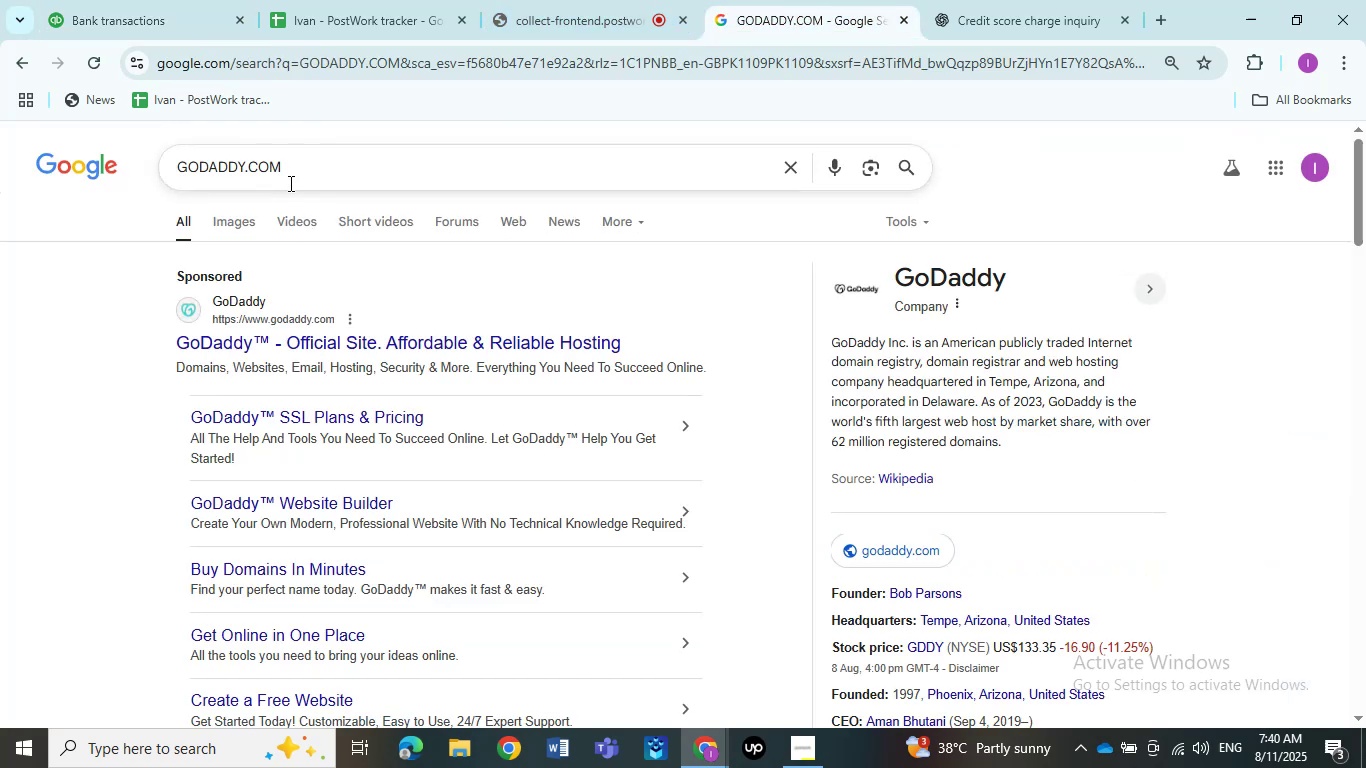 
left_click_drag(start_coordinate=[295, 173], to_coordinate=[164, 183])
 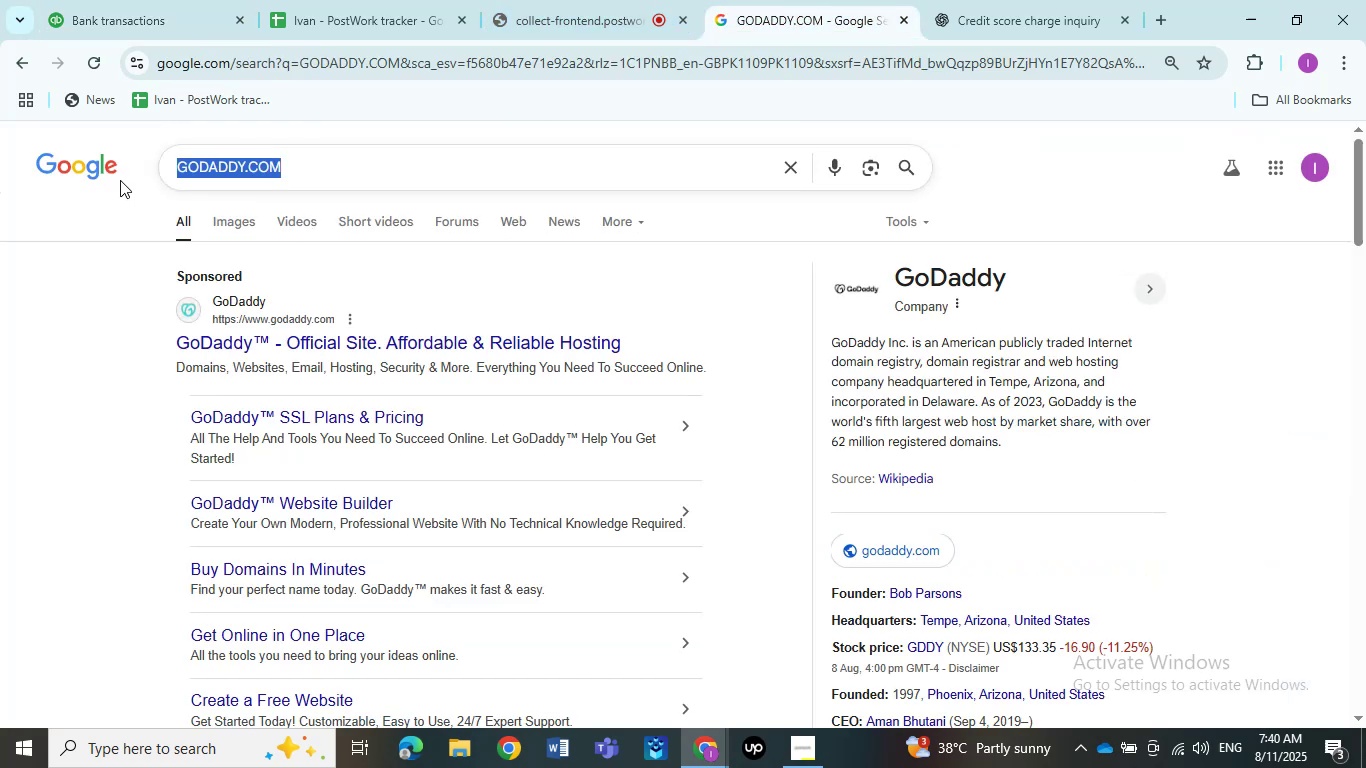 
key(Control+V)
 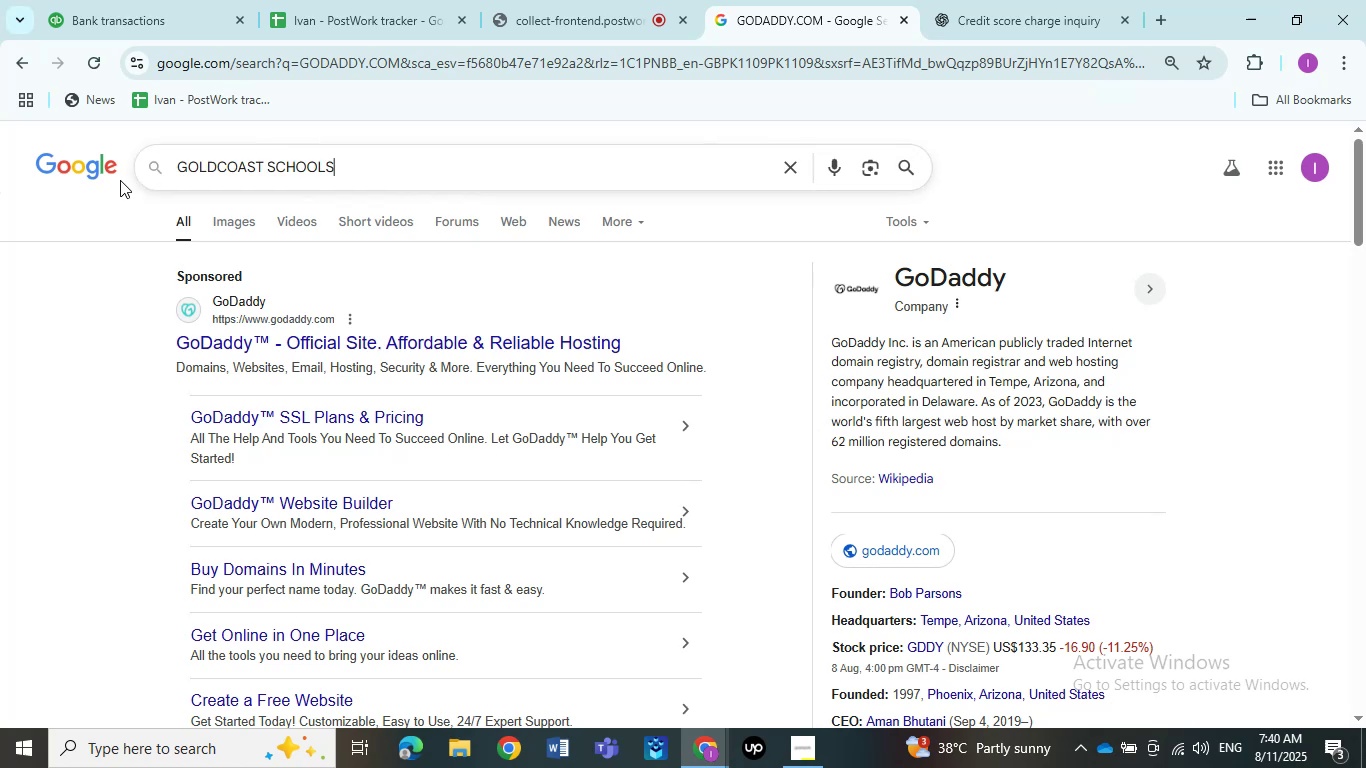 
key(NumpadEnter)
 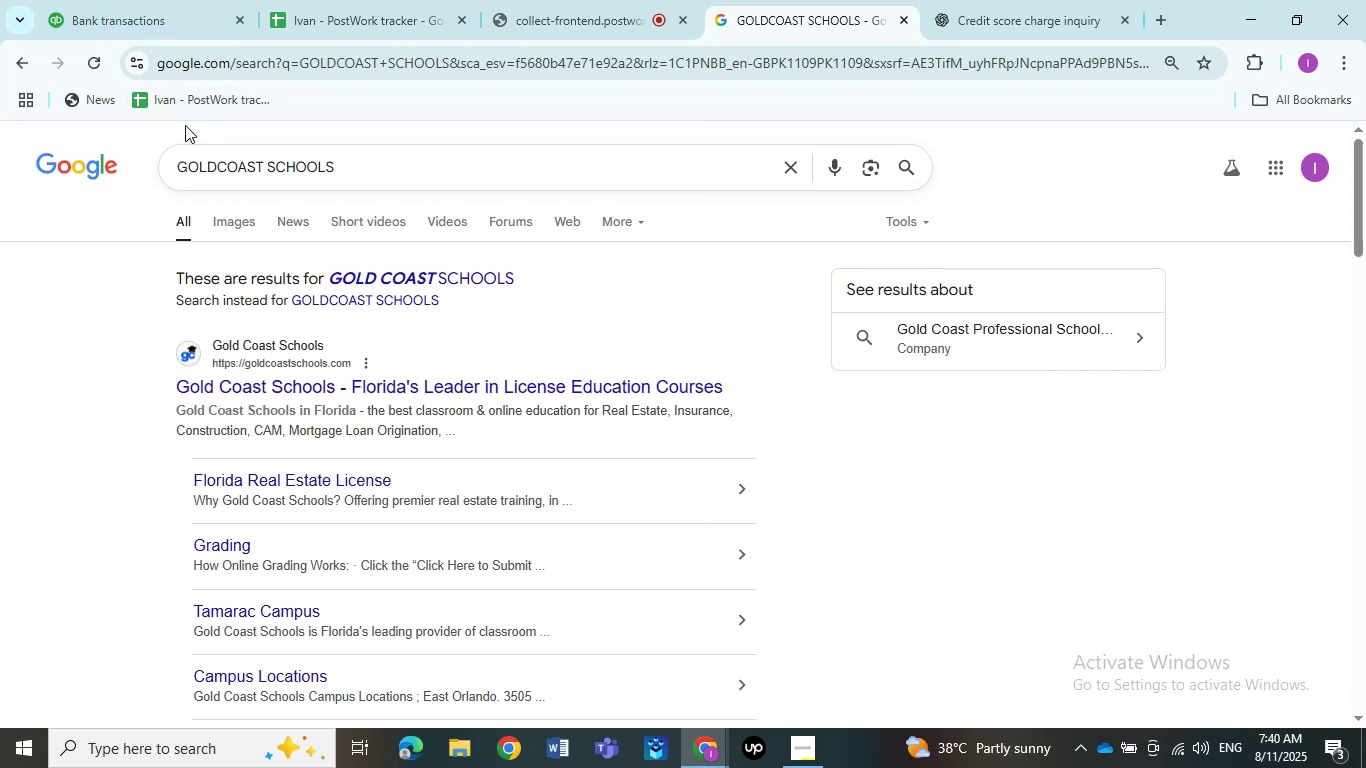 
wait(21.1)
 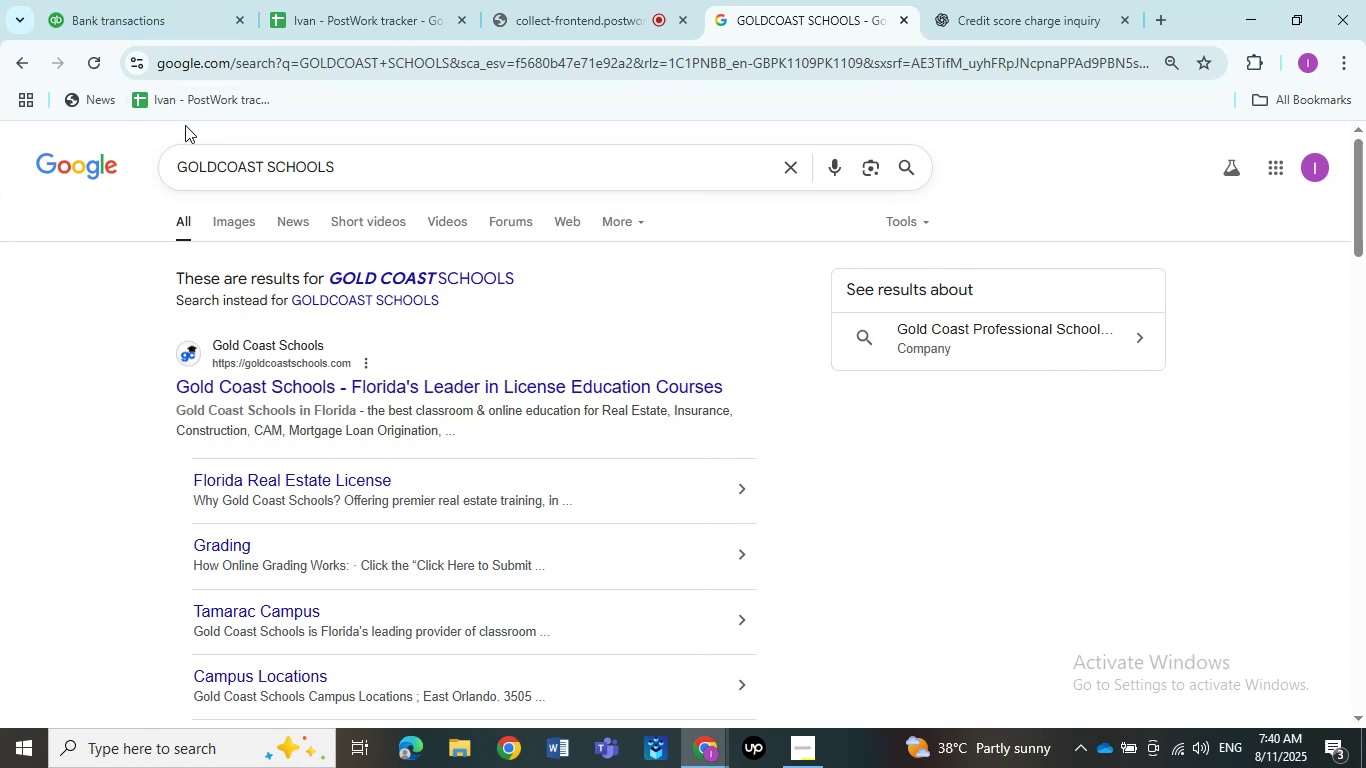 
left_click([144, 12])
 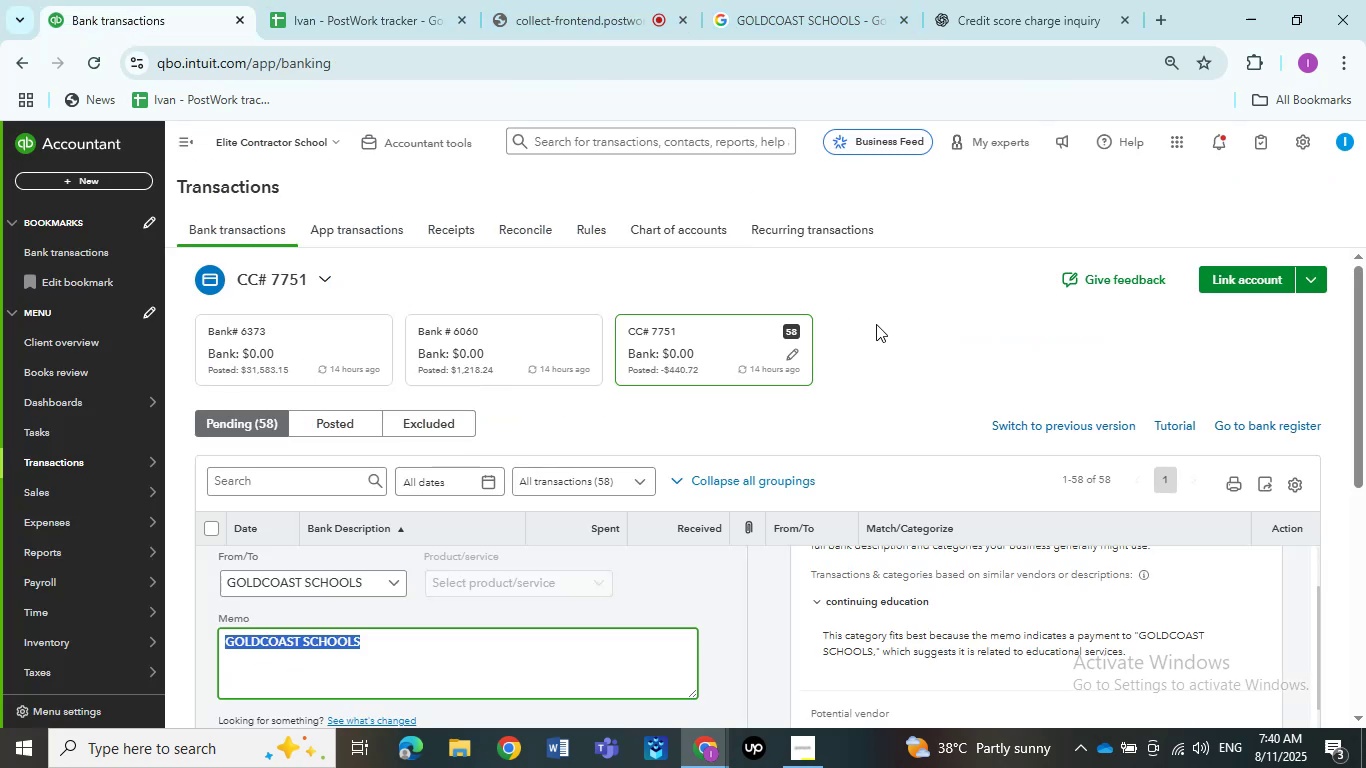 
scroll: coordinate [683, 619], scroll_direction: up, amount: 4.0
 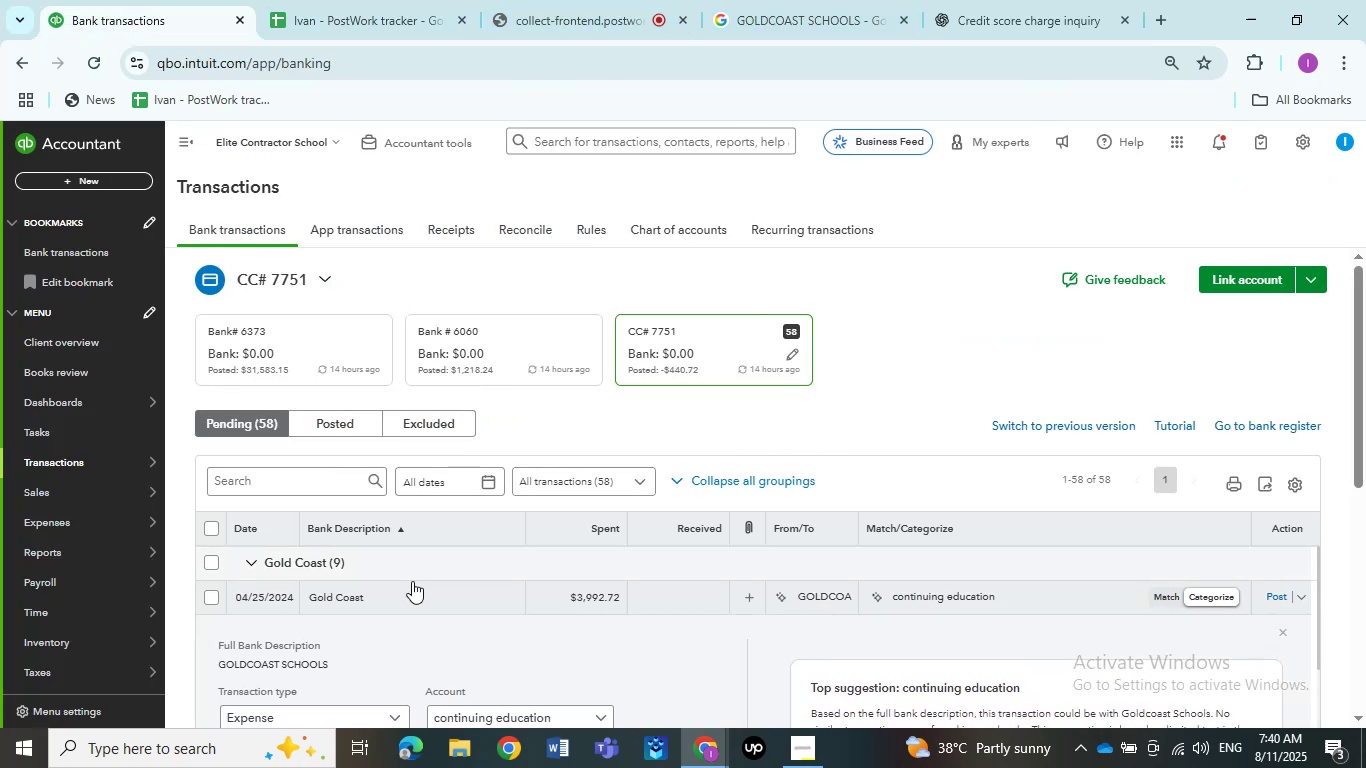 
left_click([412, 590])
 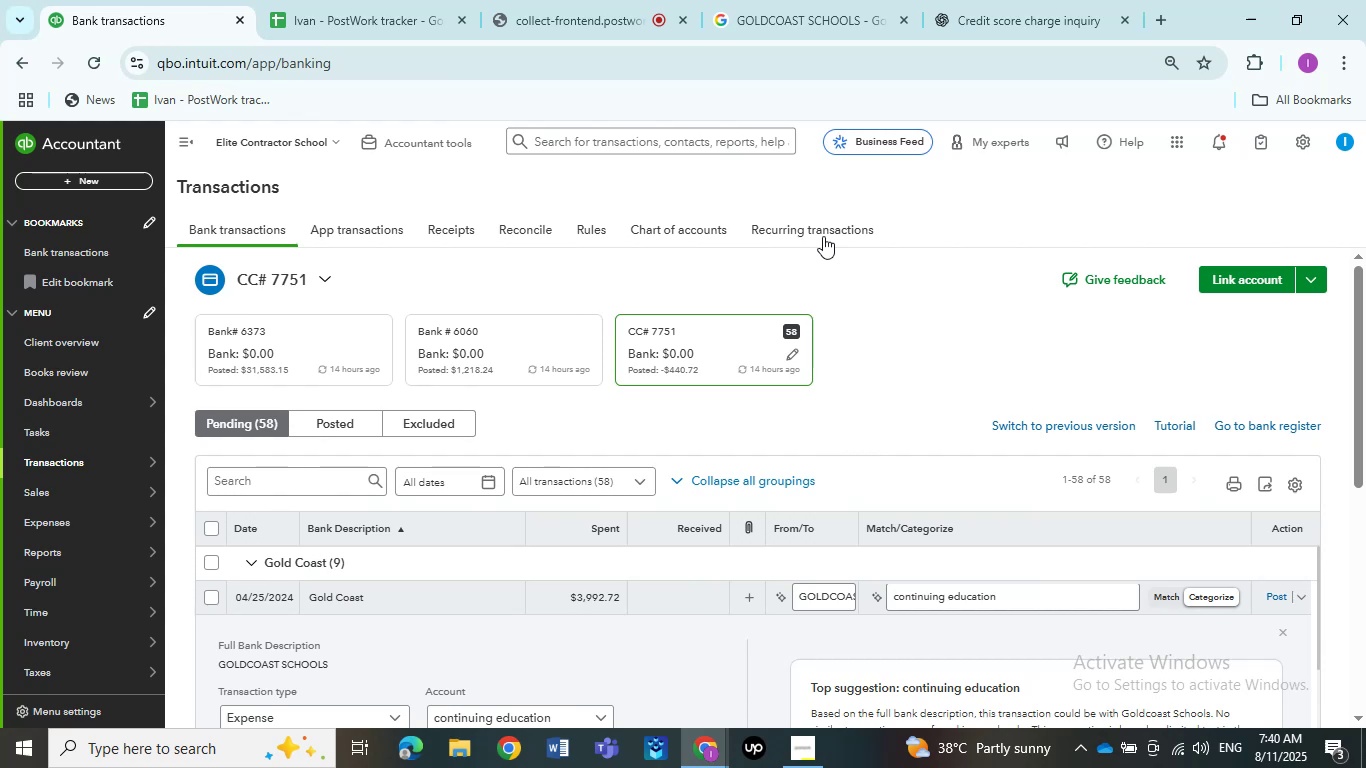 
left_click([752, 0])
 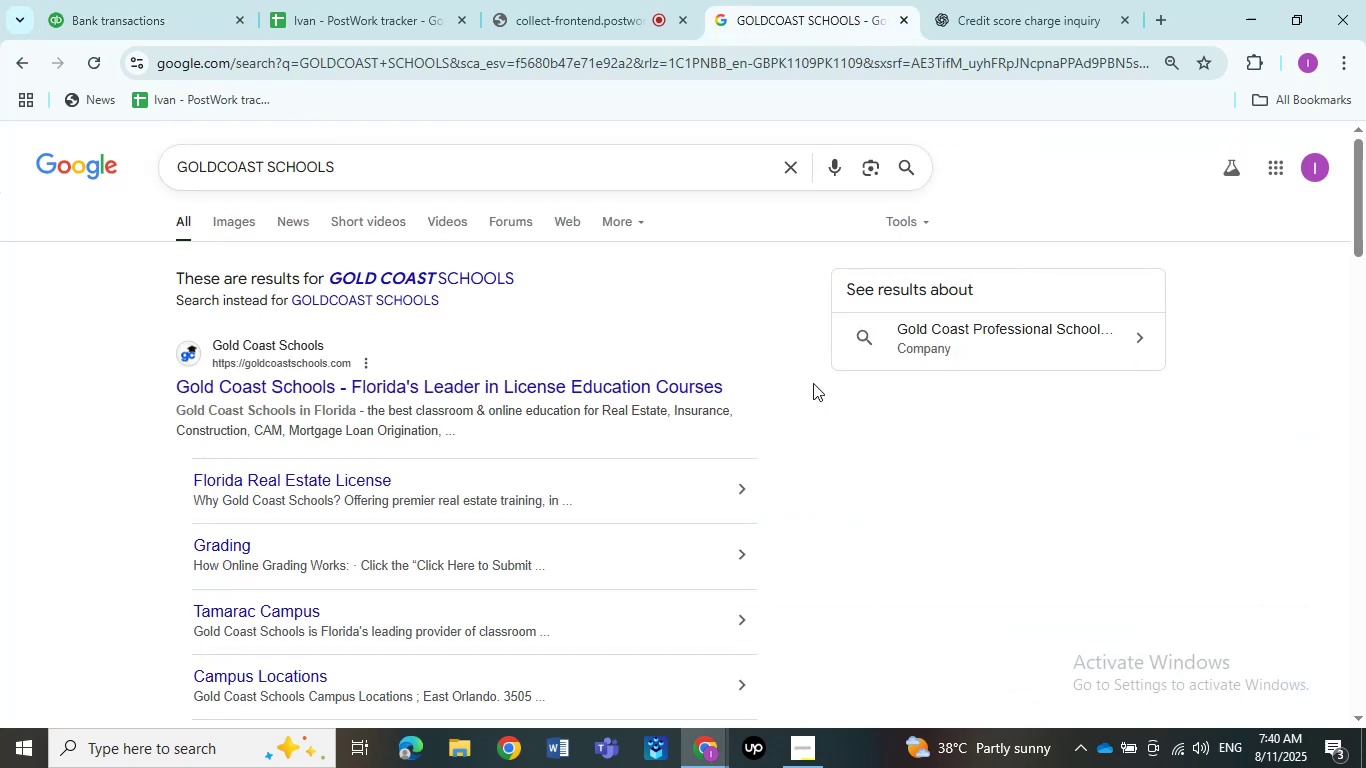 
wait(9.92)
 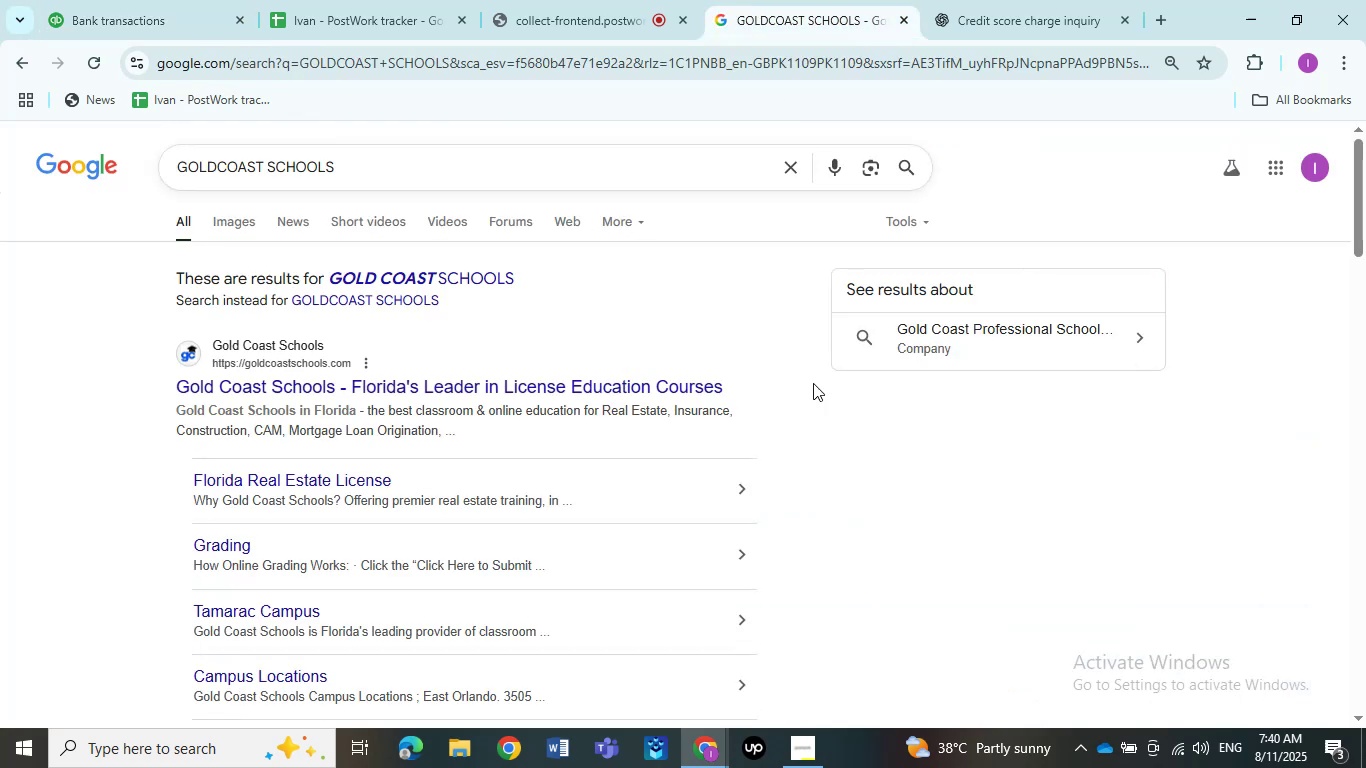 
left_click([118, 0])
 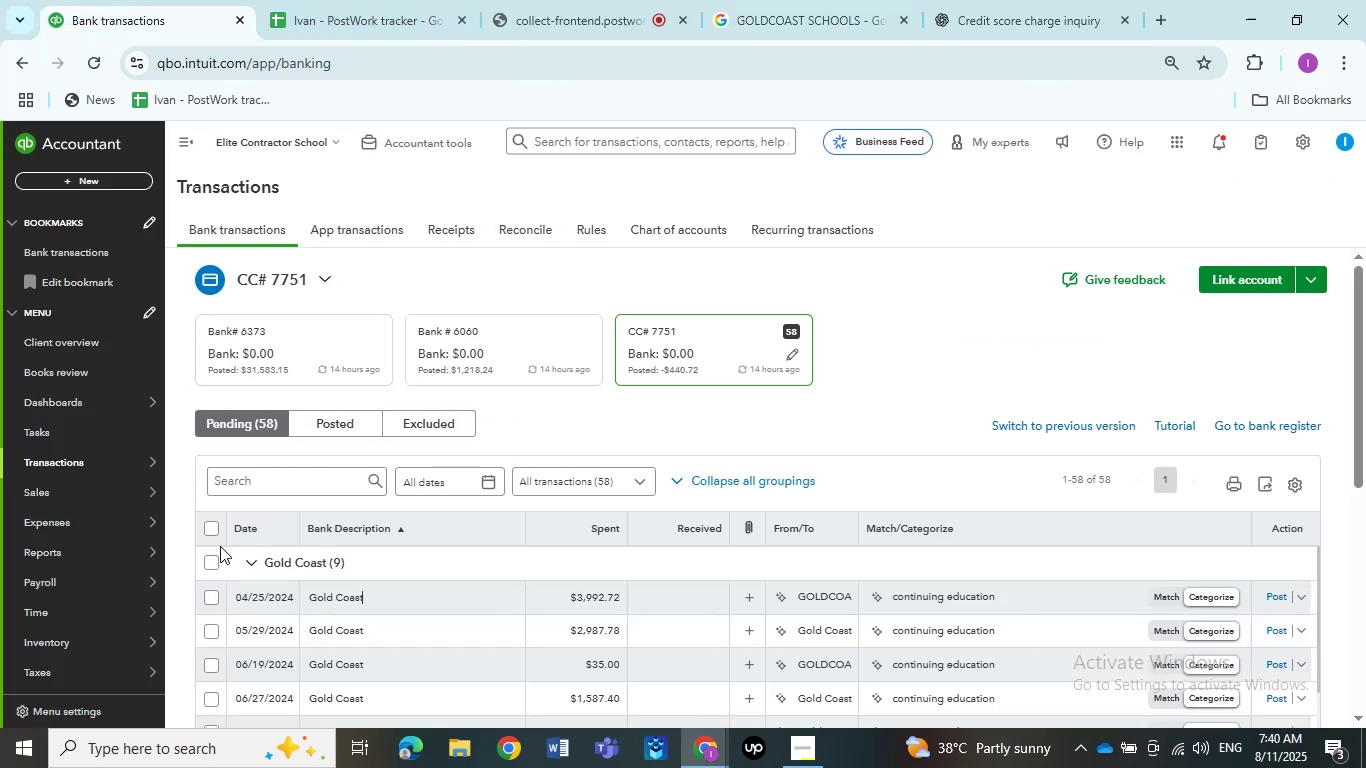 
left_click([215, 558])
 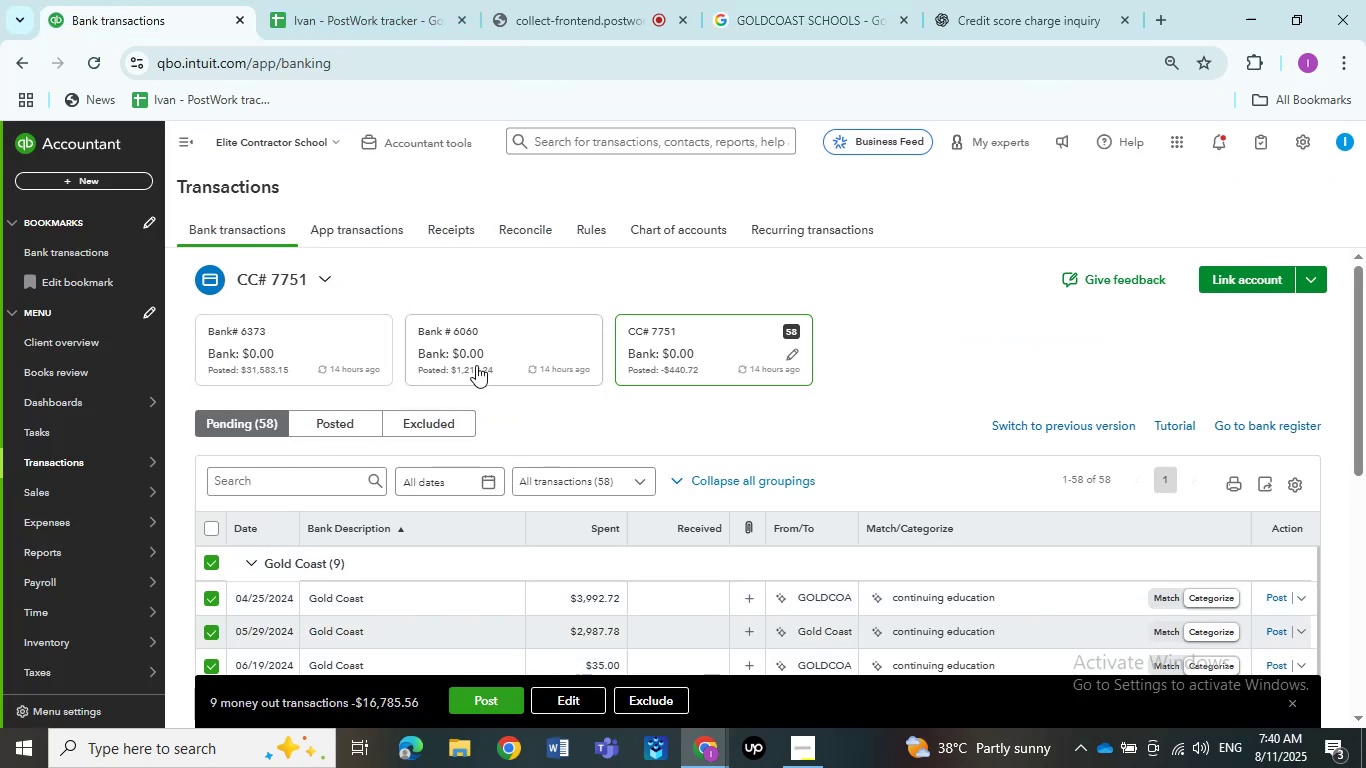 
left_click([586, 697])
 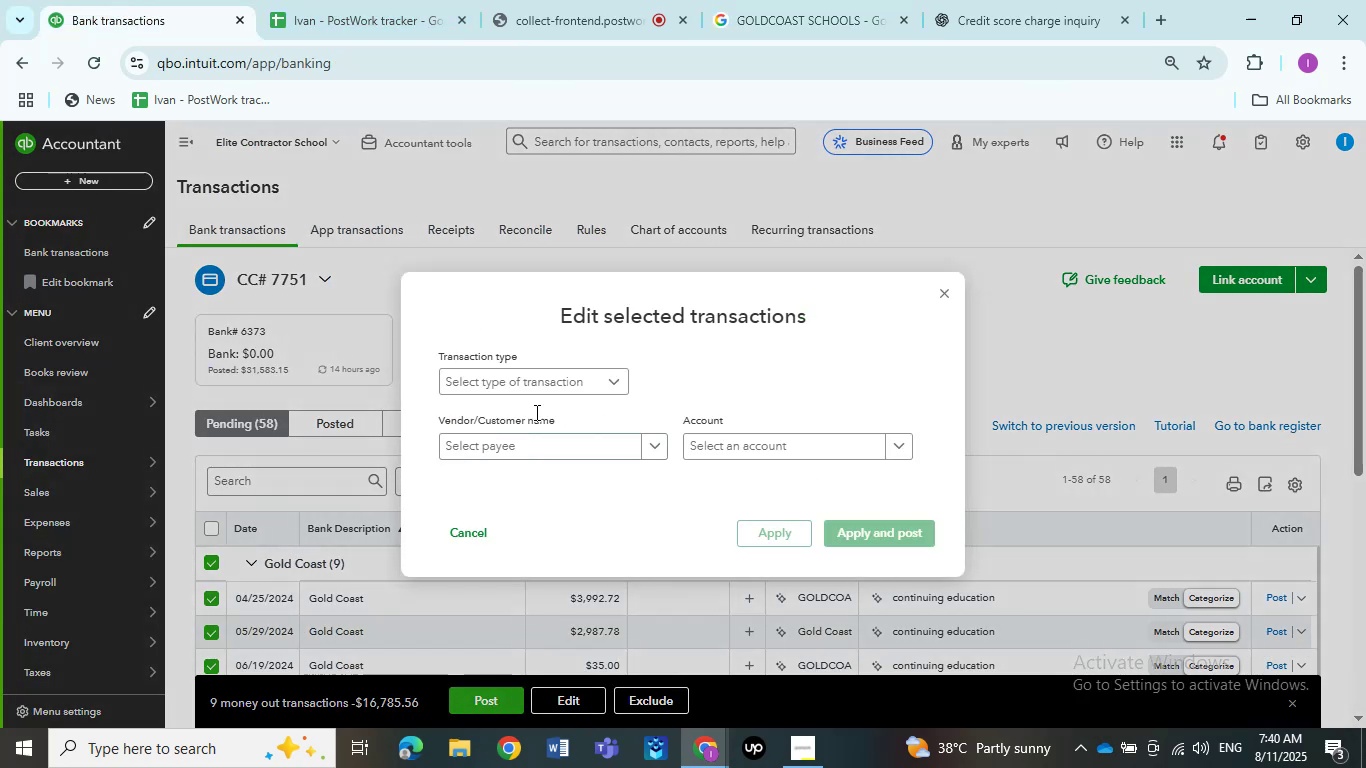 
left_click([524, 389])
 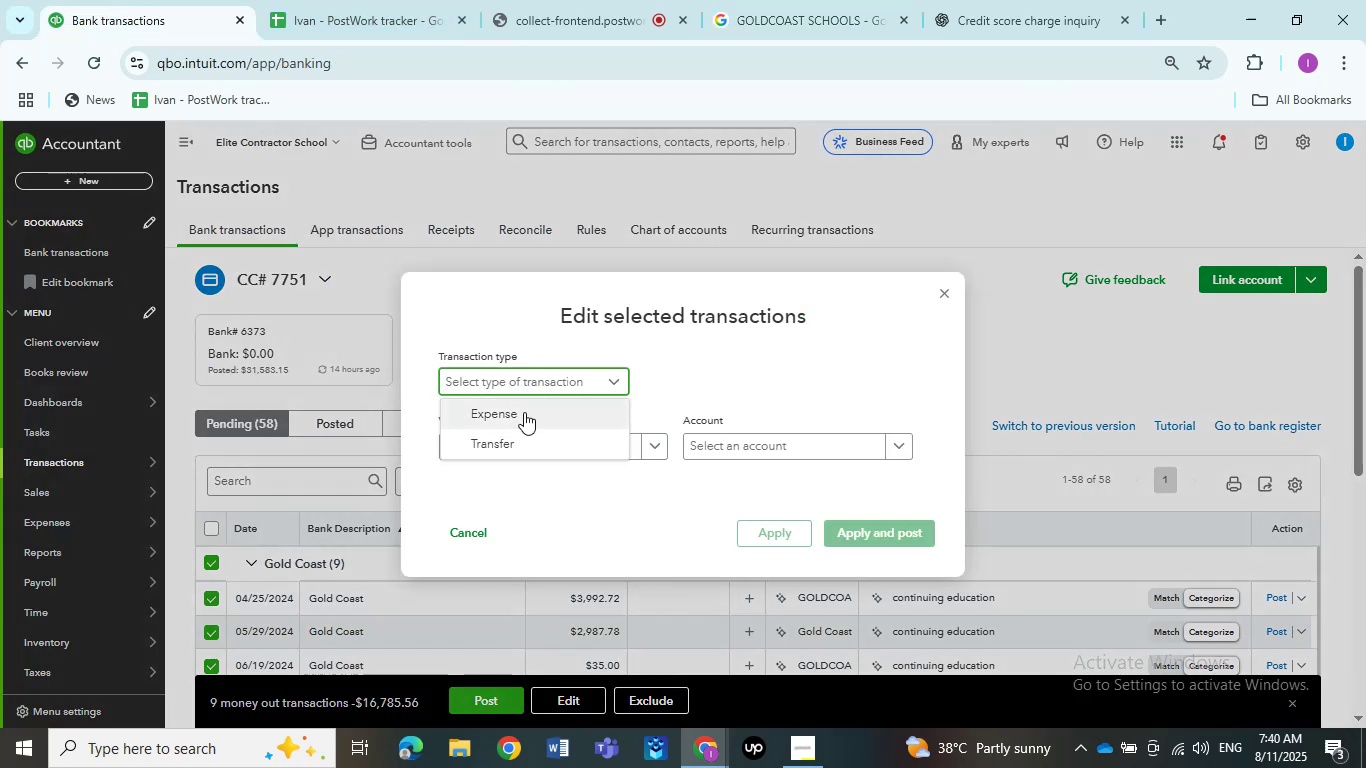 
left_click([524, 412])
 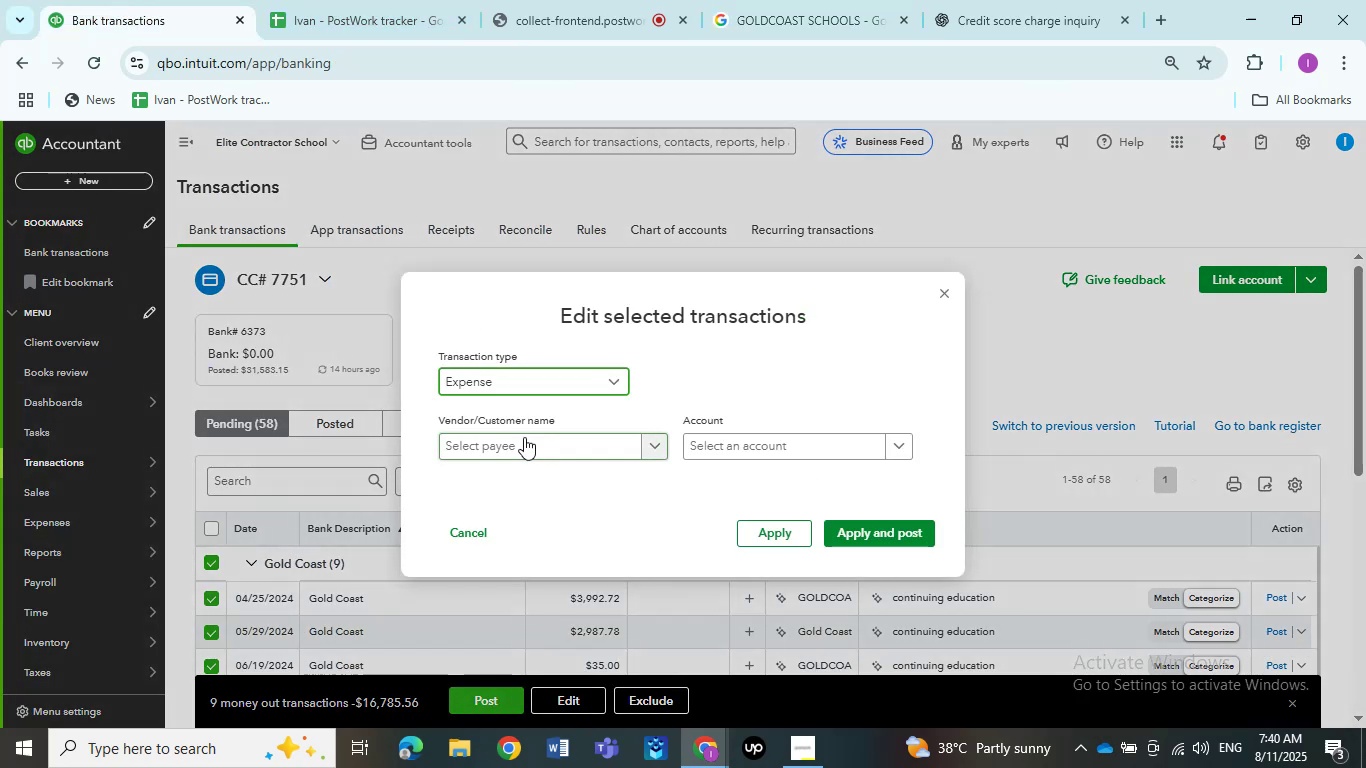 
double_click([524, 437])
 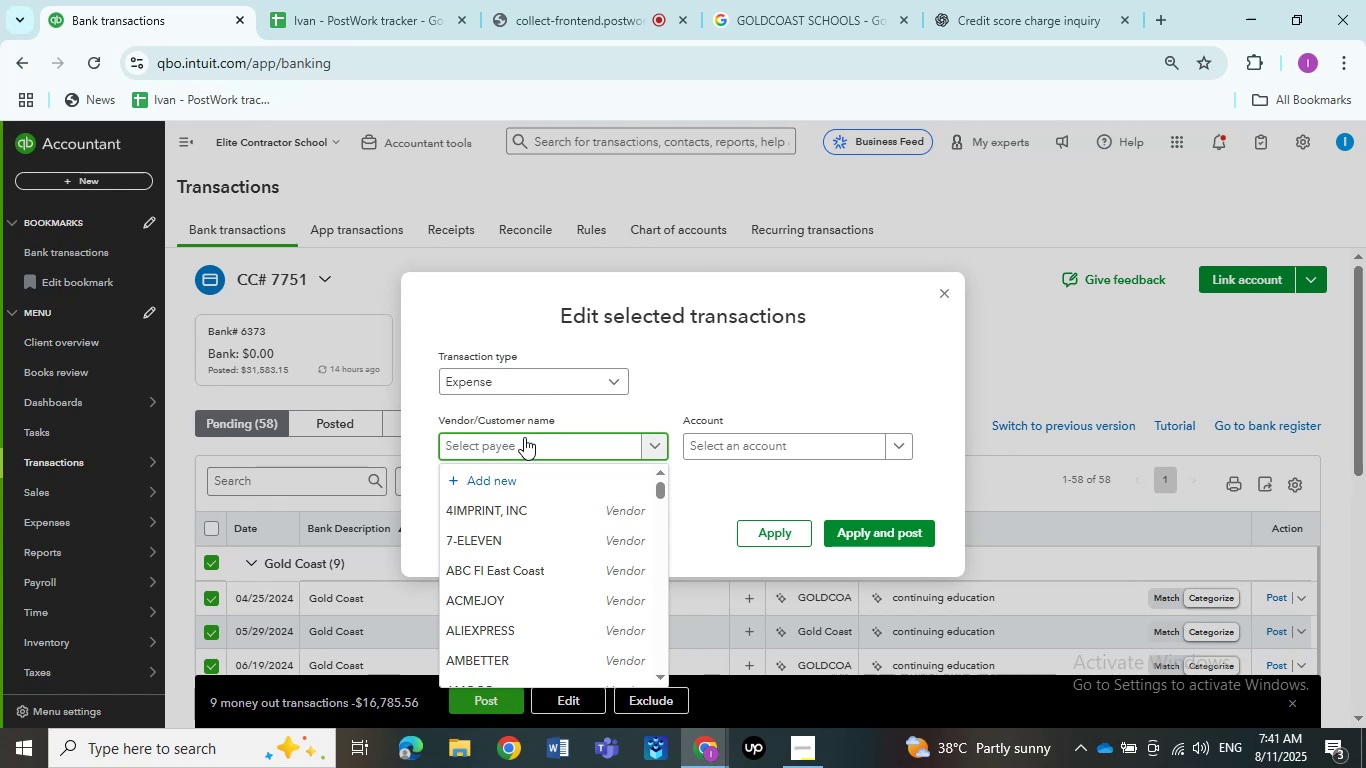 
wait(5.82)
 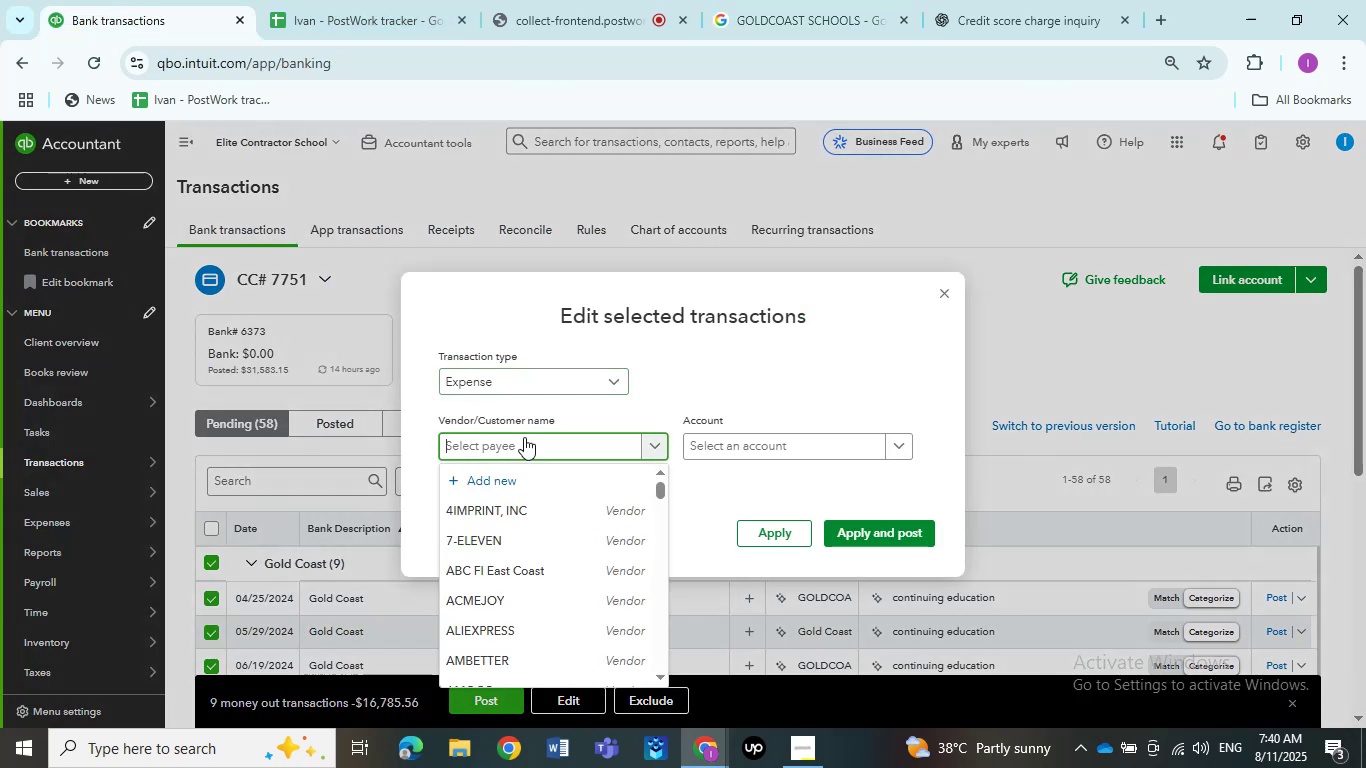 
key(Control+V)
 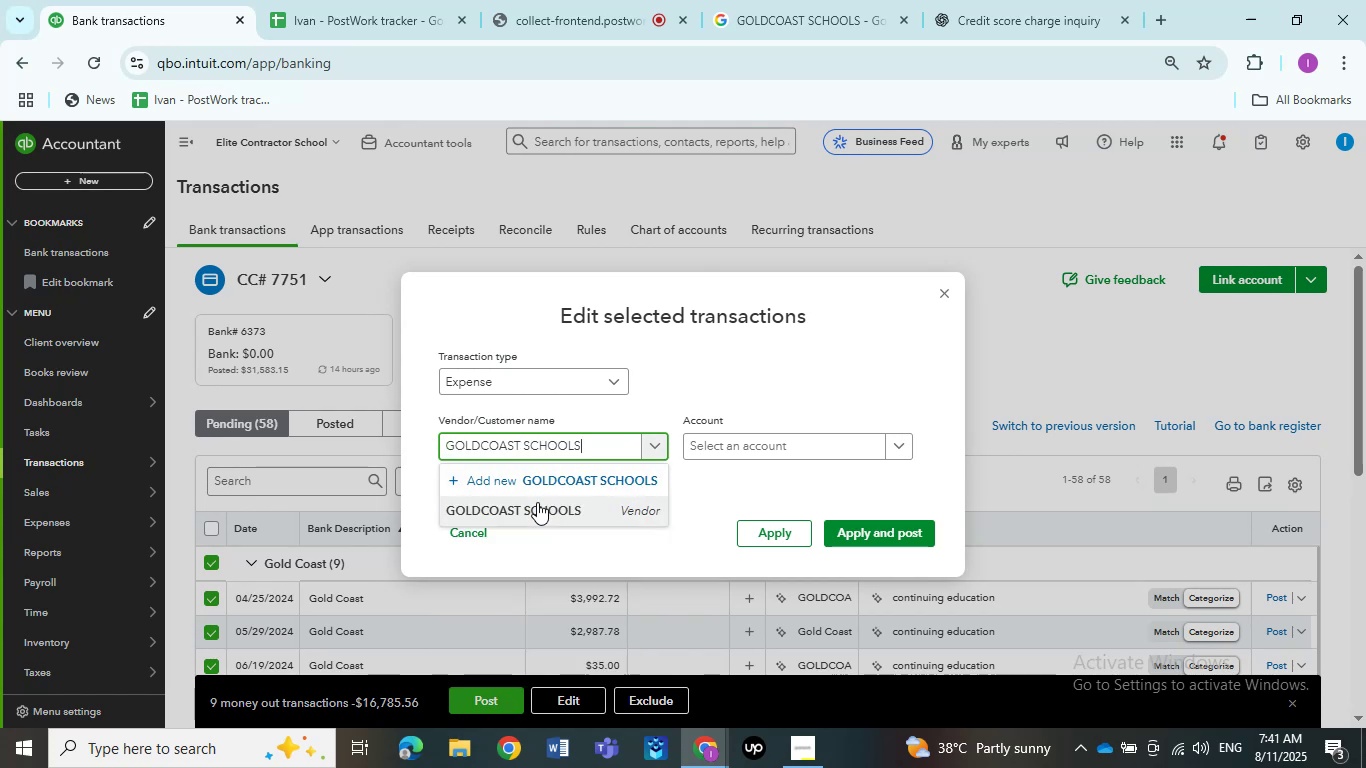 
left_click([537, 502])
 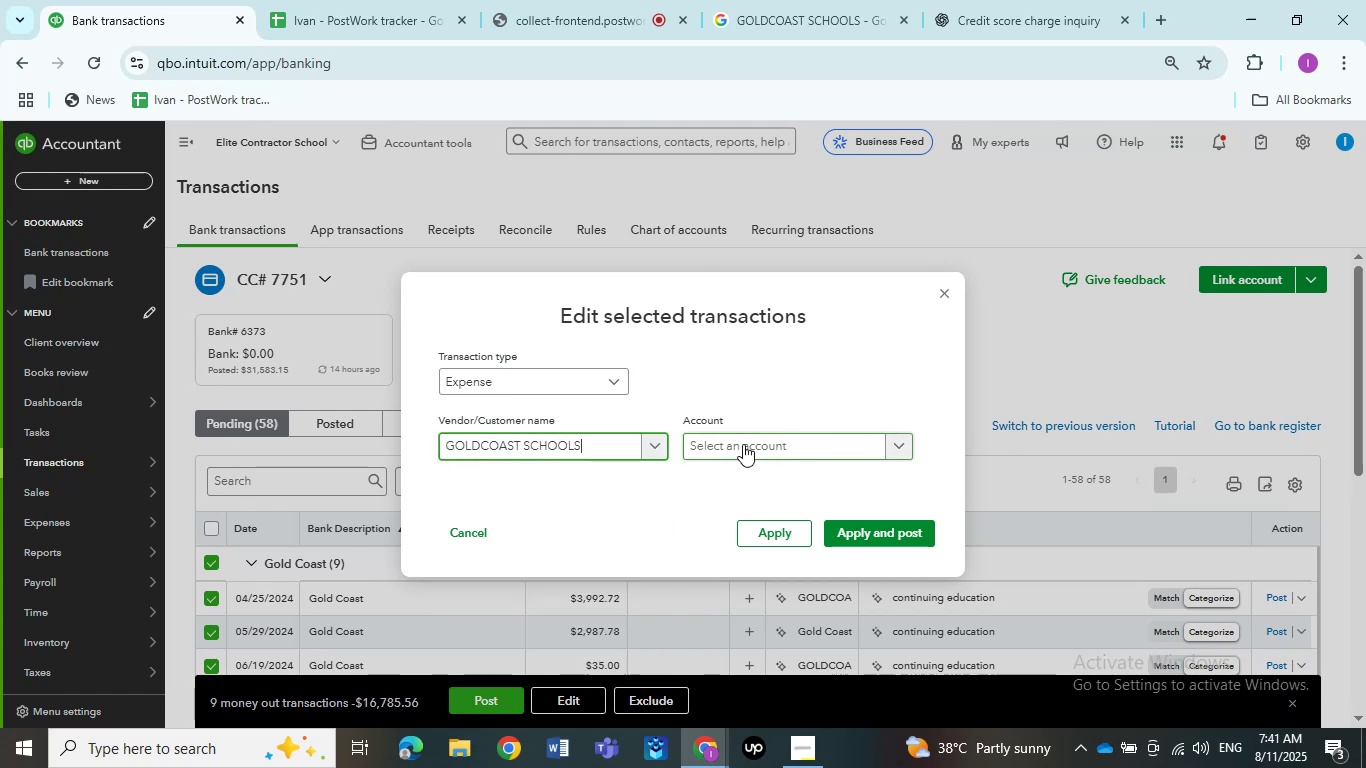 
left_click([743, 444])
 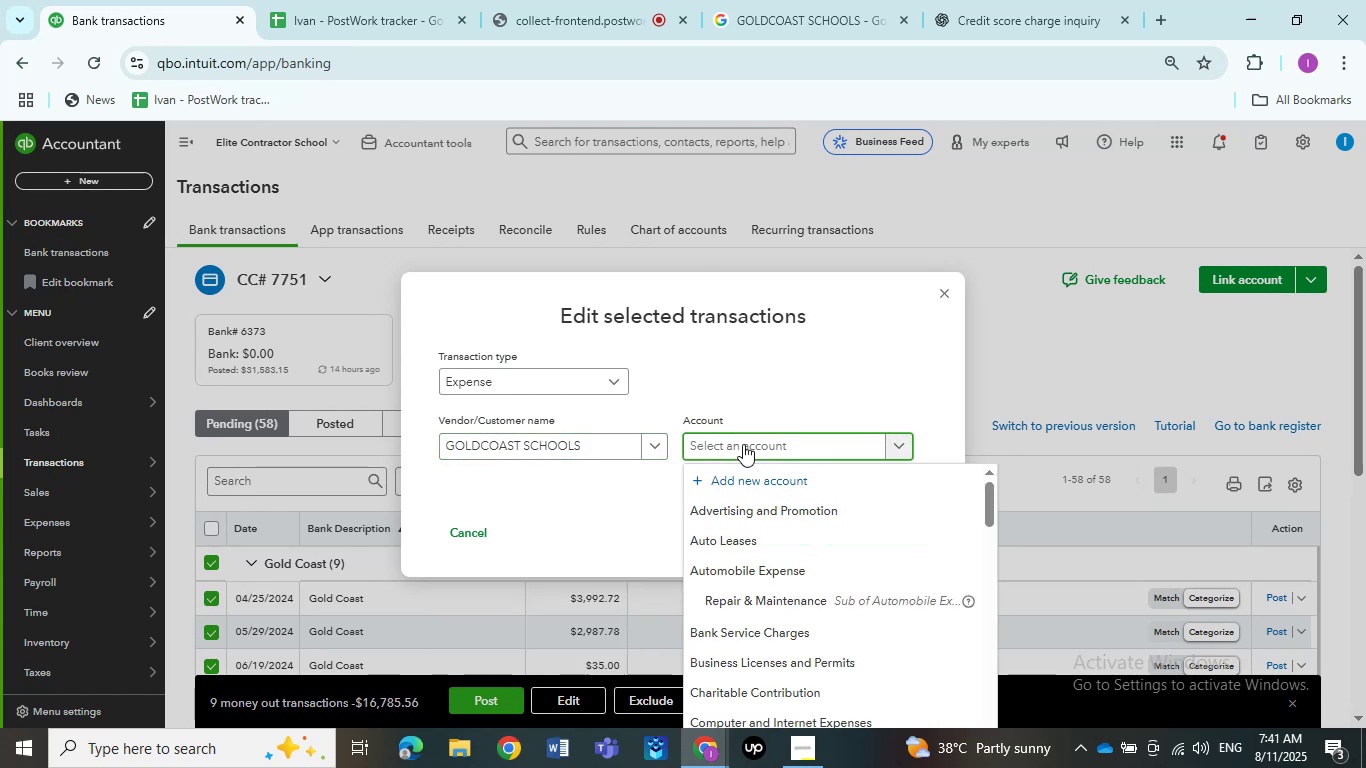 
type(Ask my)
 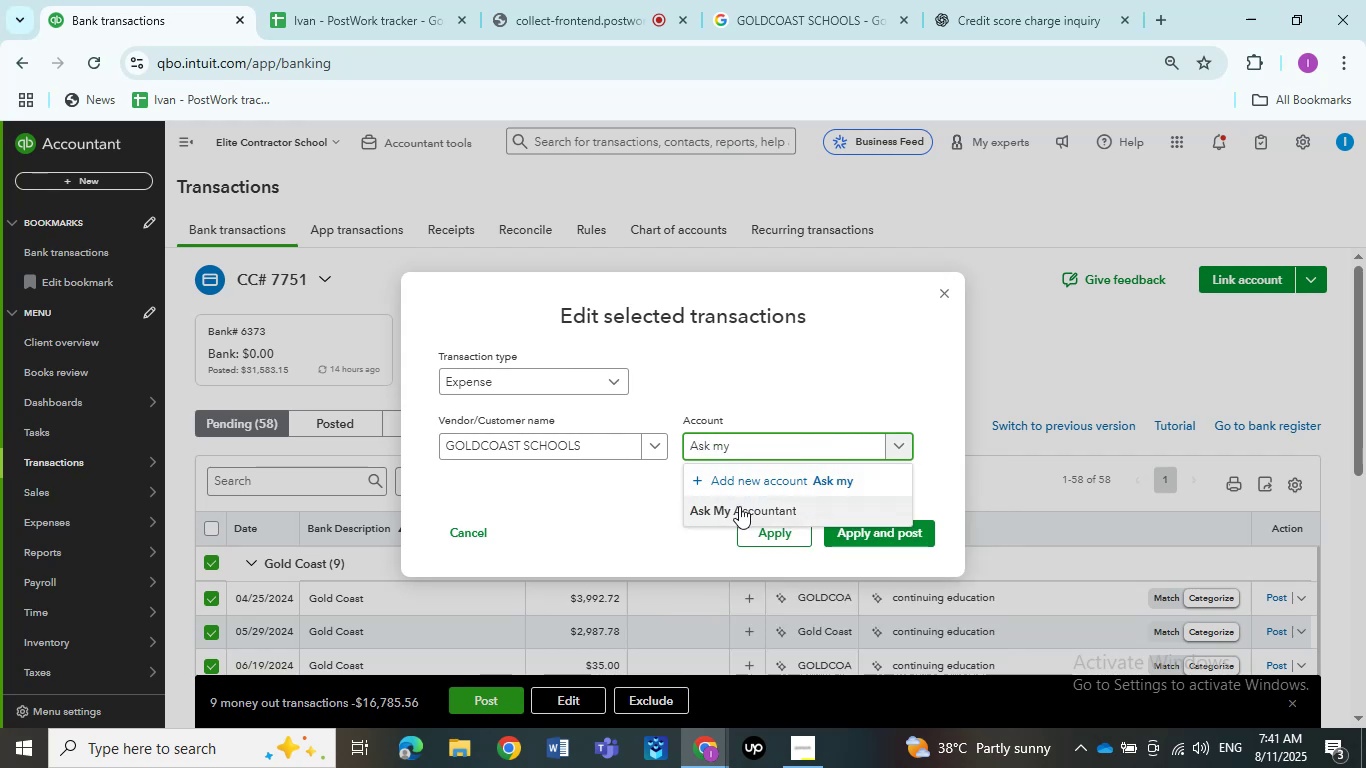 
left_click([739, 506])
 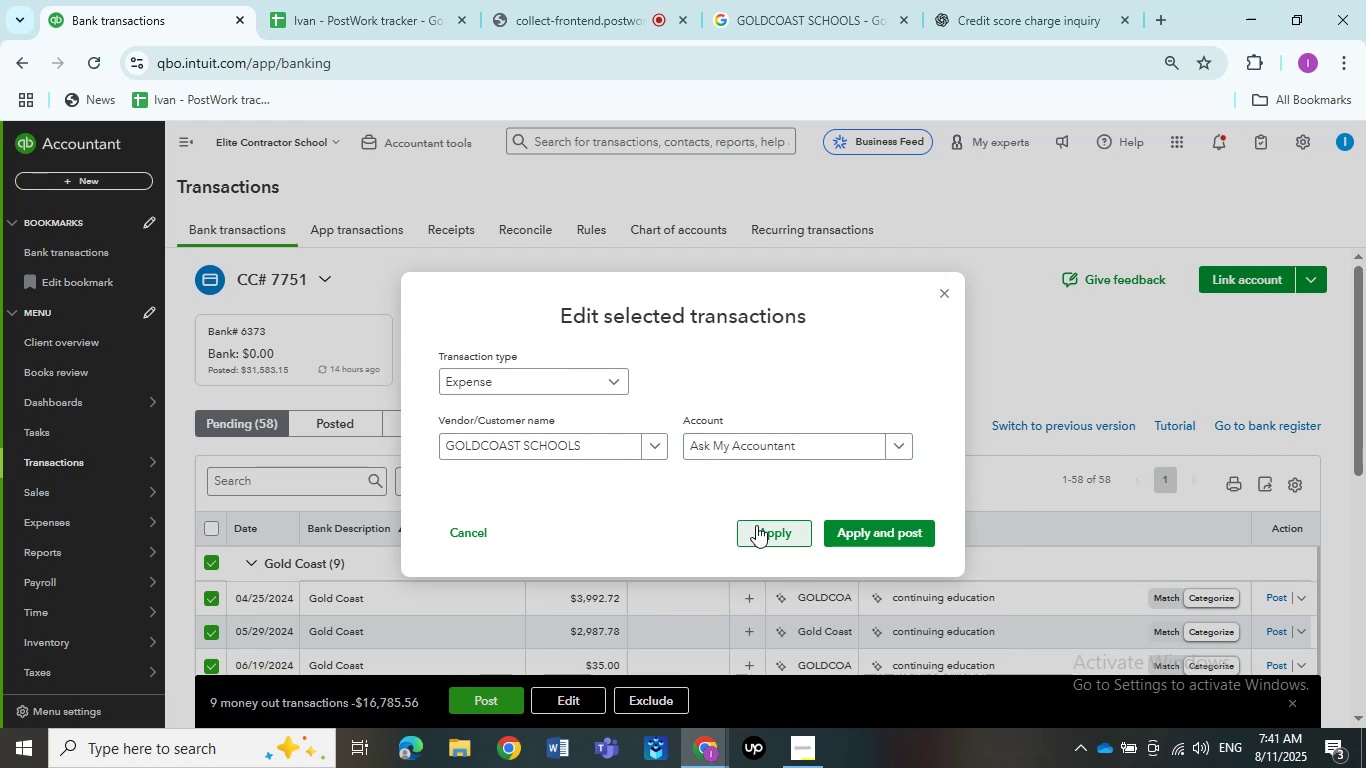 
wait(9.97)
 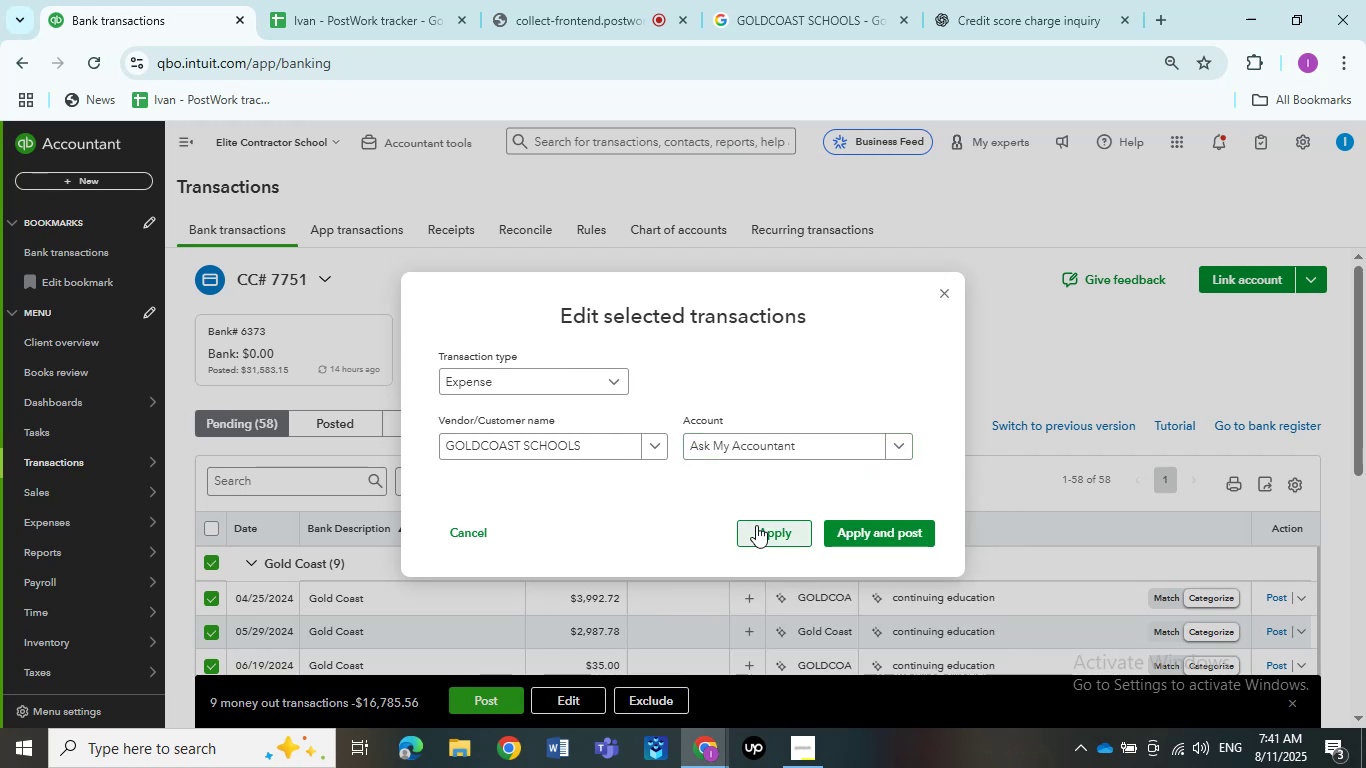 
left_click([888, 528])
 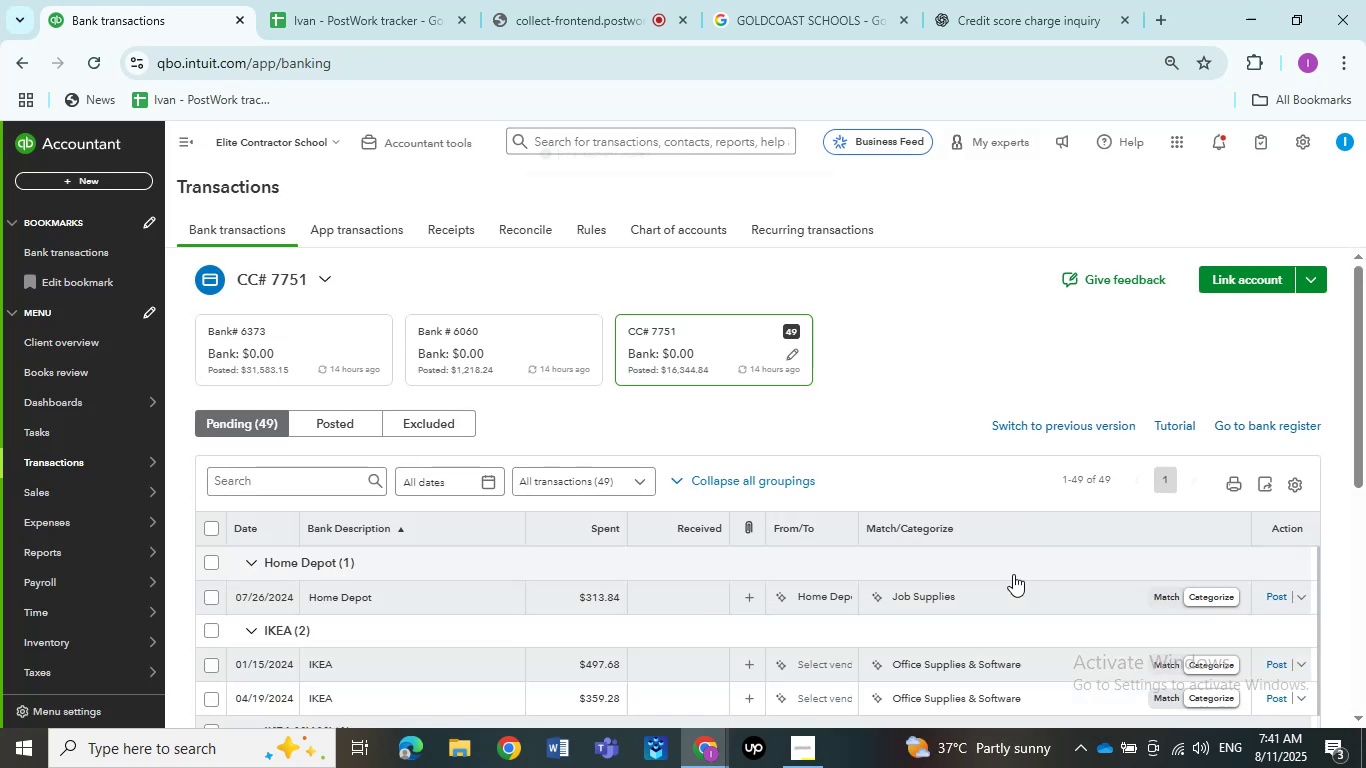 
scroll: coordinate [871, 433], scroll_direction: down, amount: 2.0
 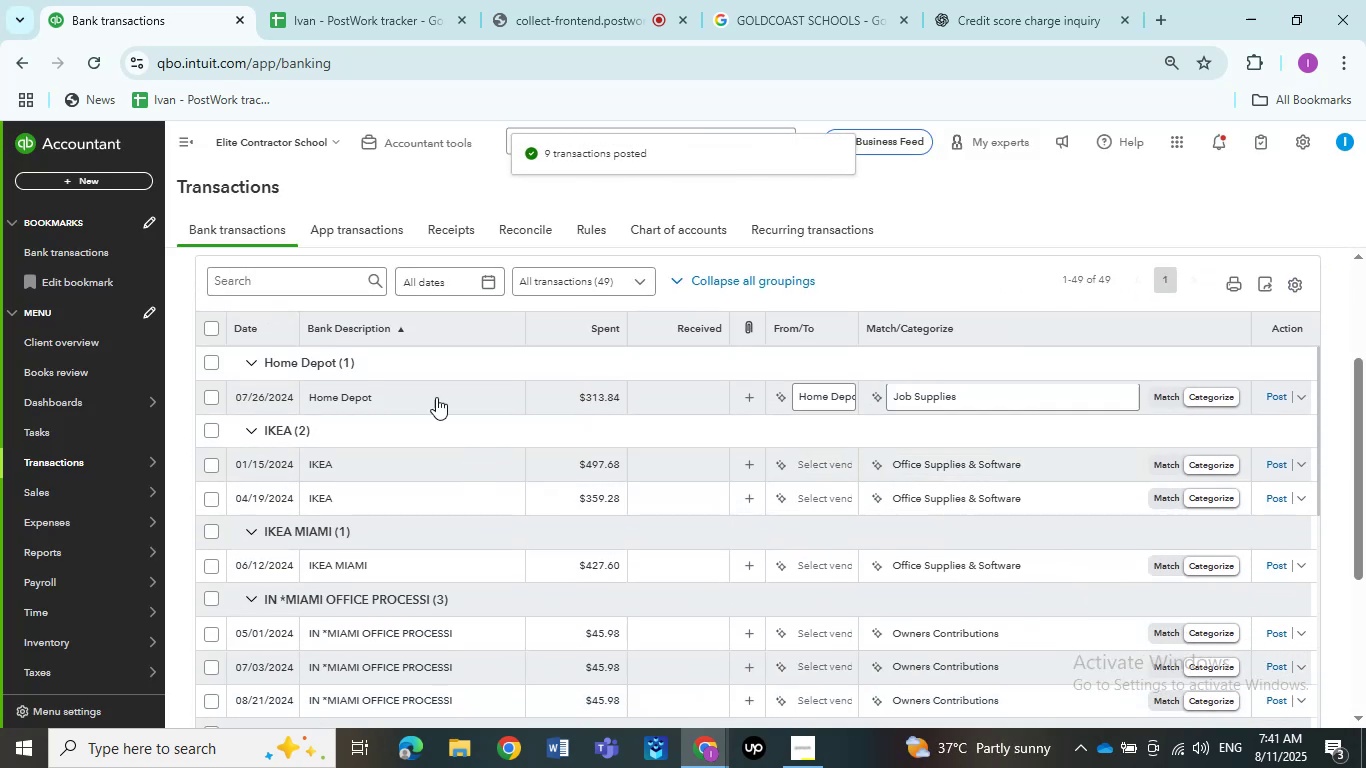 
left_click([431, 397])
 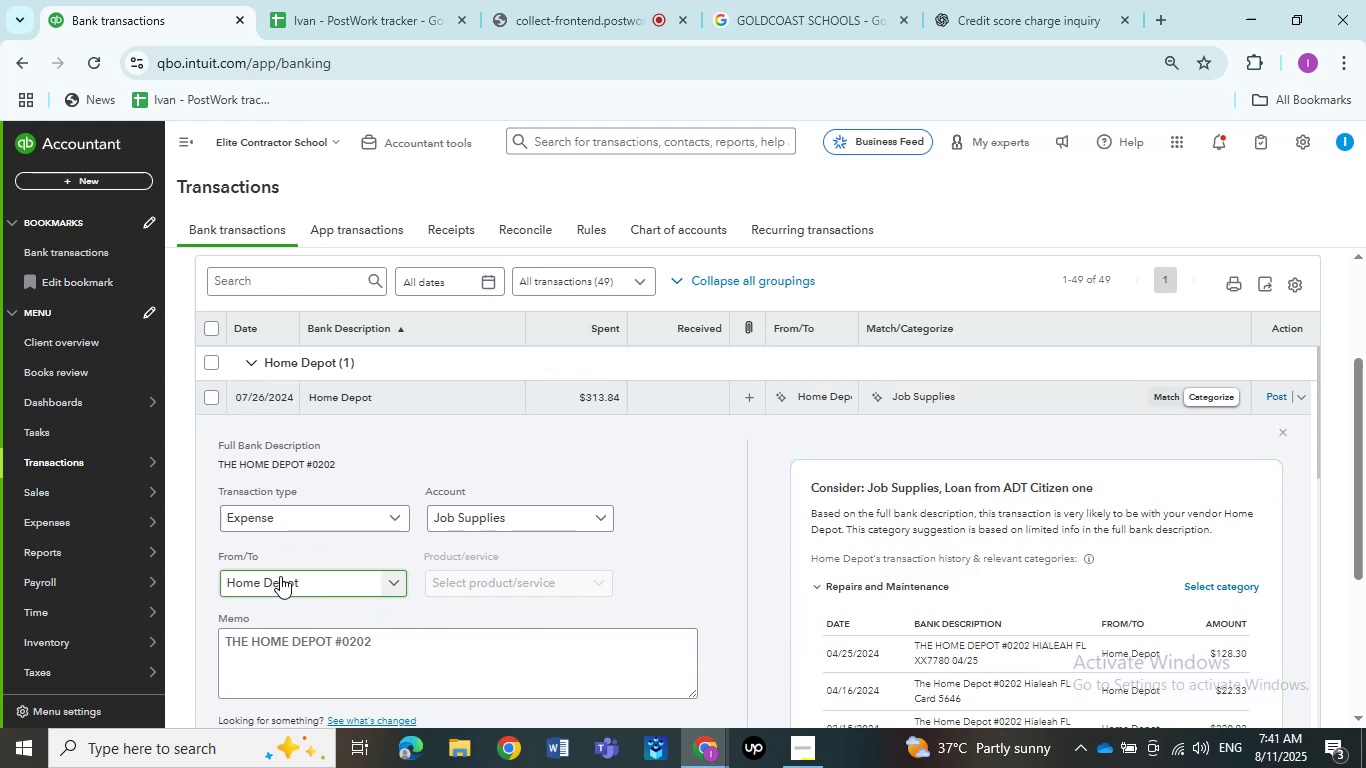 
wait(9.5)
 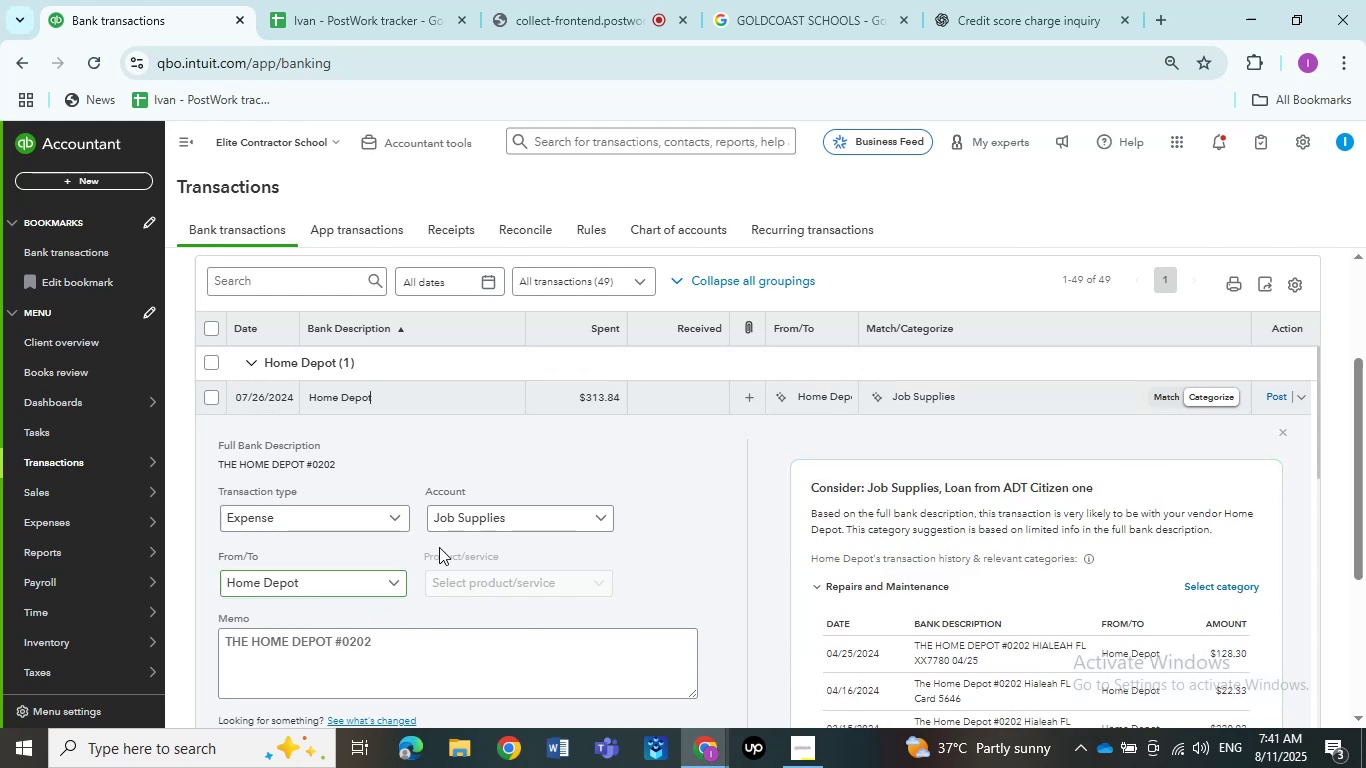 
type(Repair)
 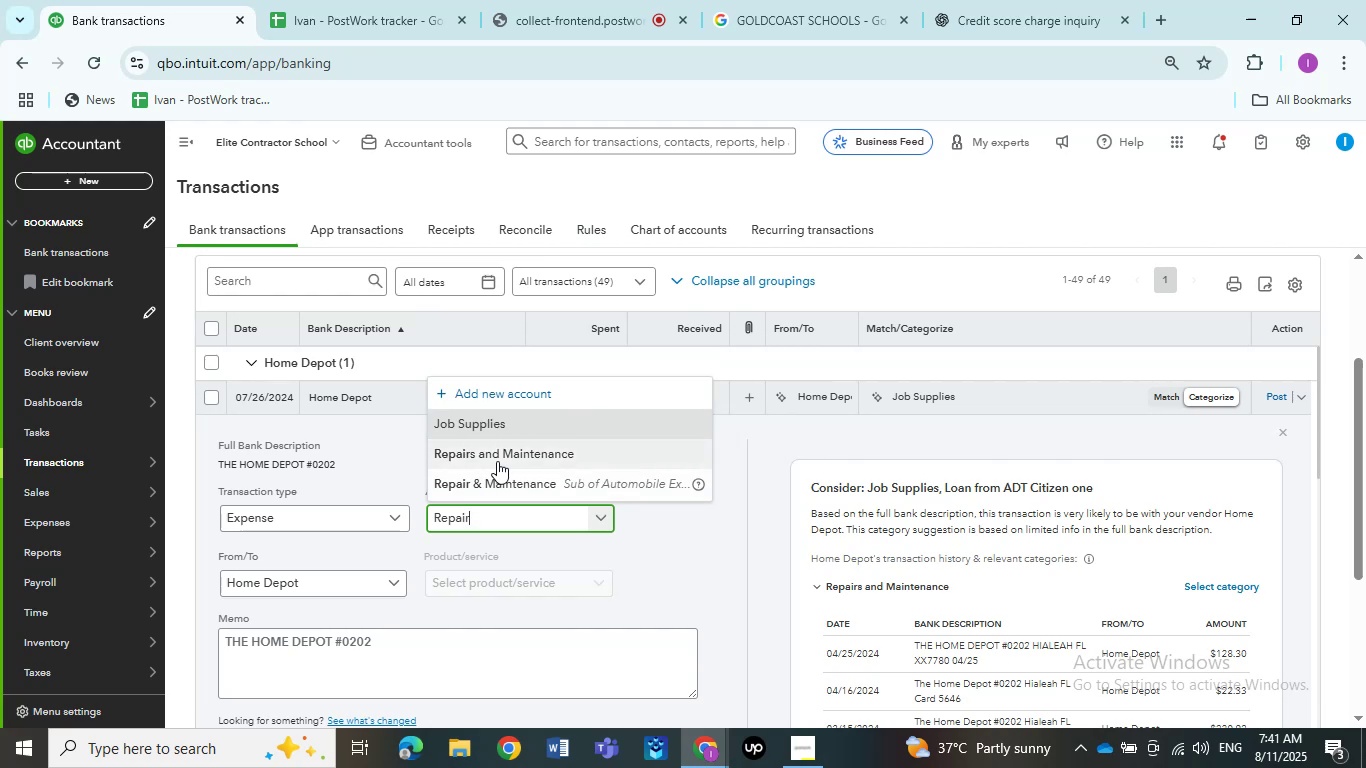 
left_click([497, 461])
 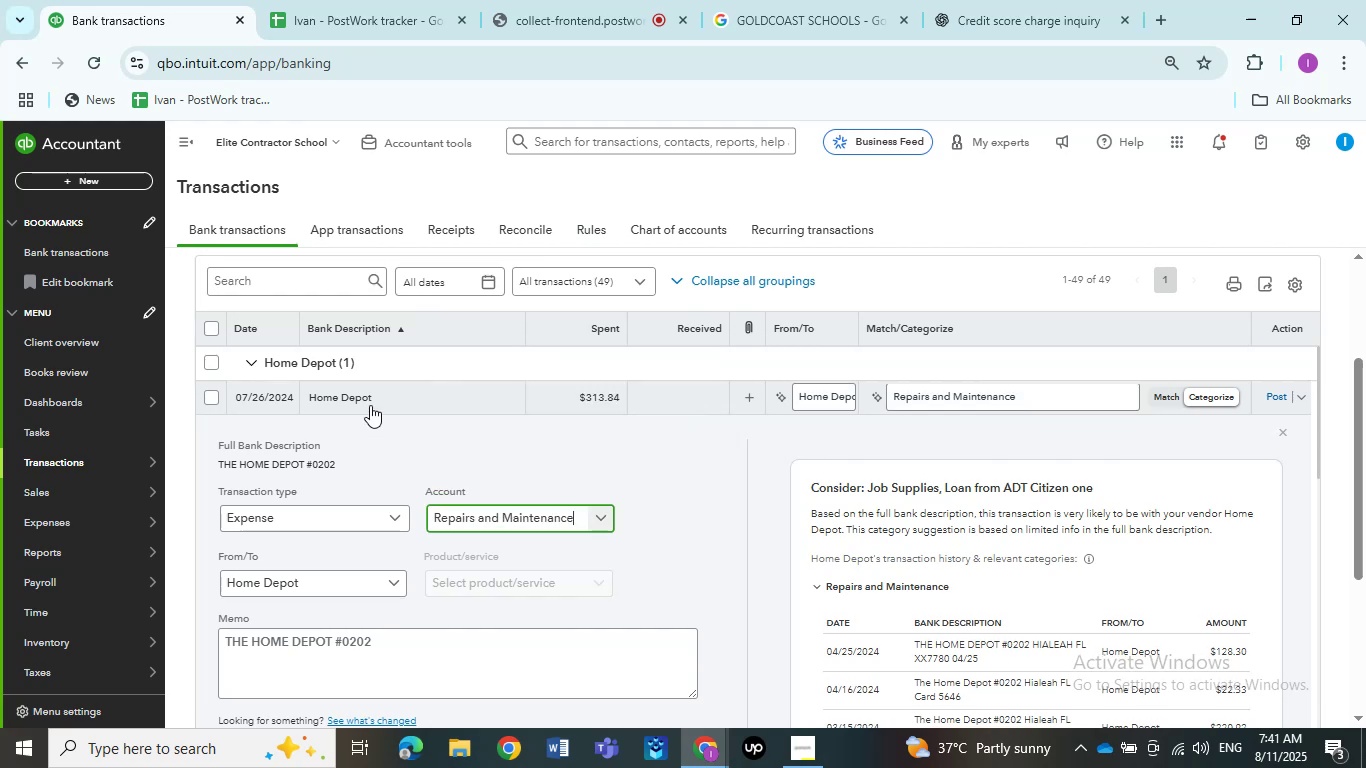 
left_click([369, 404])
 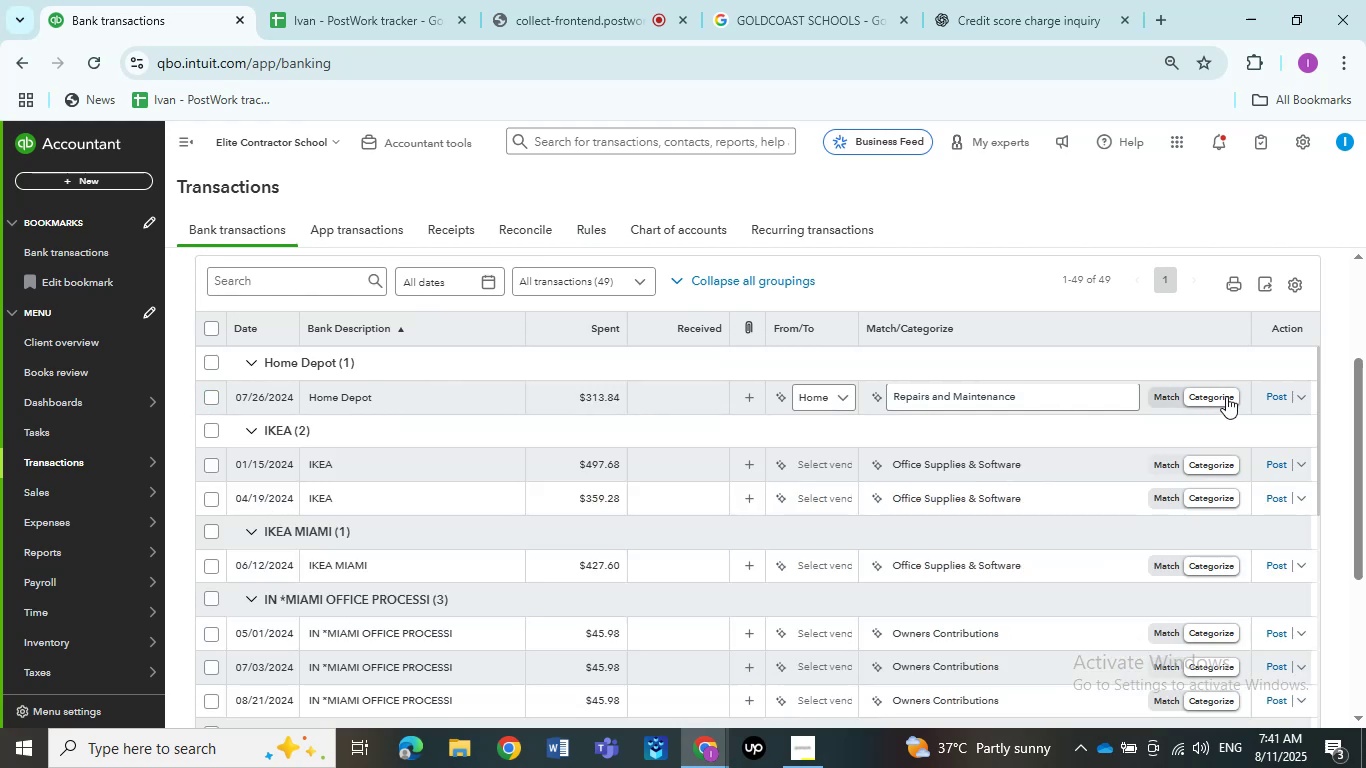 
left_click([1276, 396])
 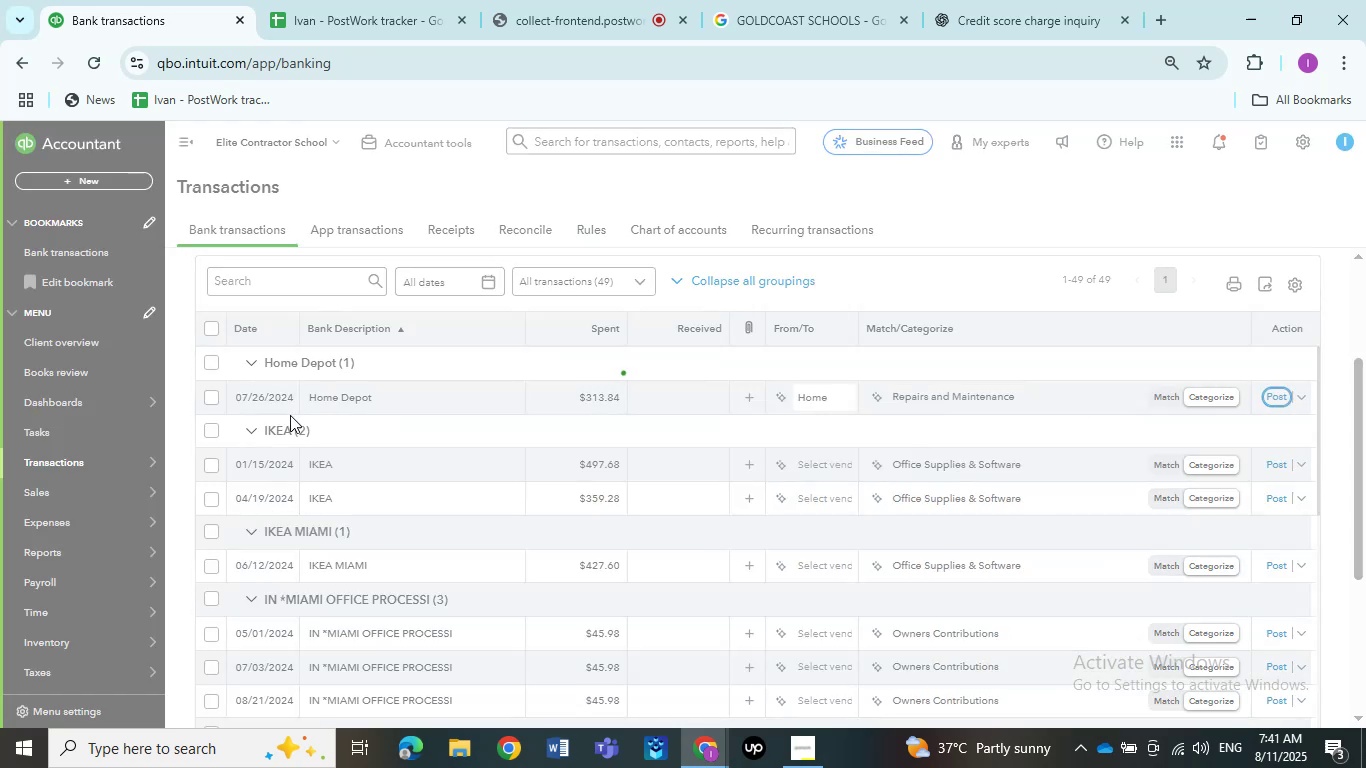 
mouse_move([285, 415])
 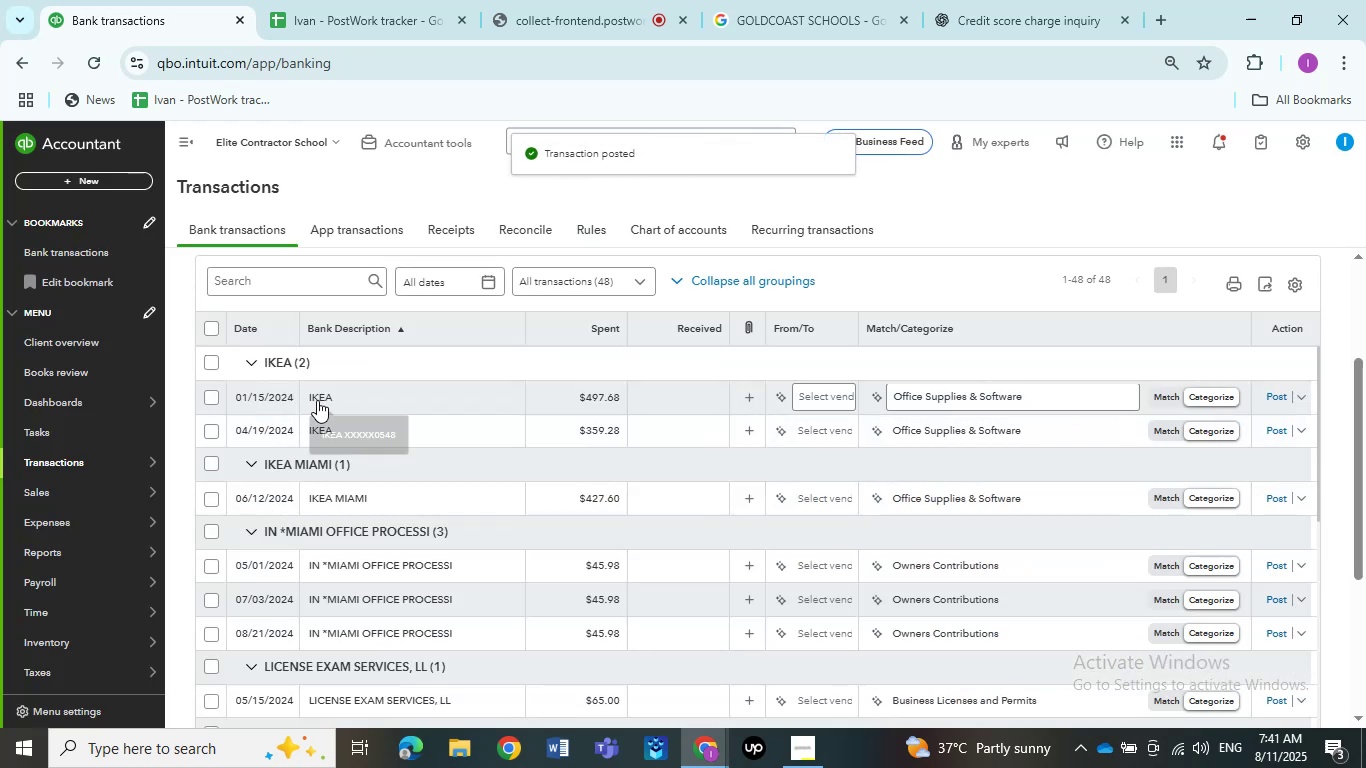 
left_click([317, 400])
 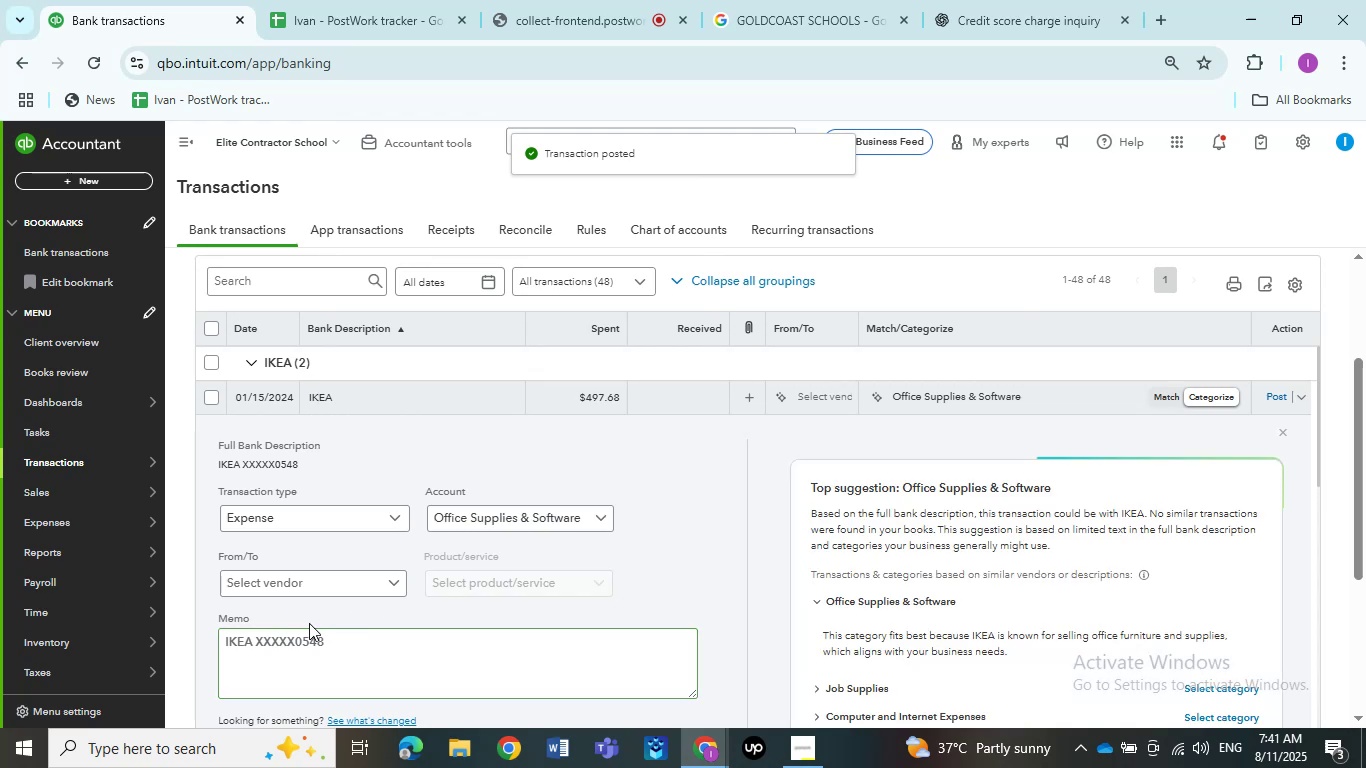 
left_click_drag(start_coordinate=[252, 642], to_coordinate=[101, 658])
 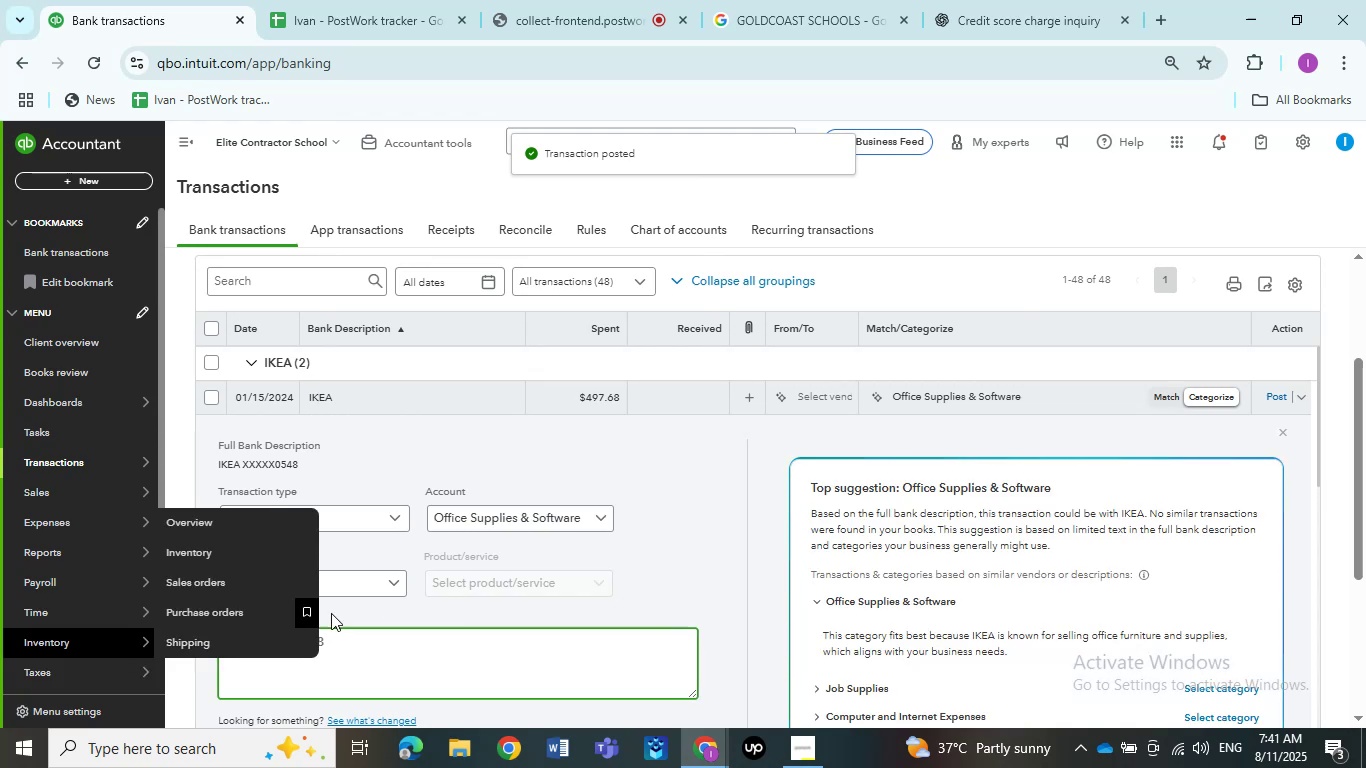 
key(Control+C)
 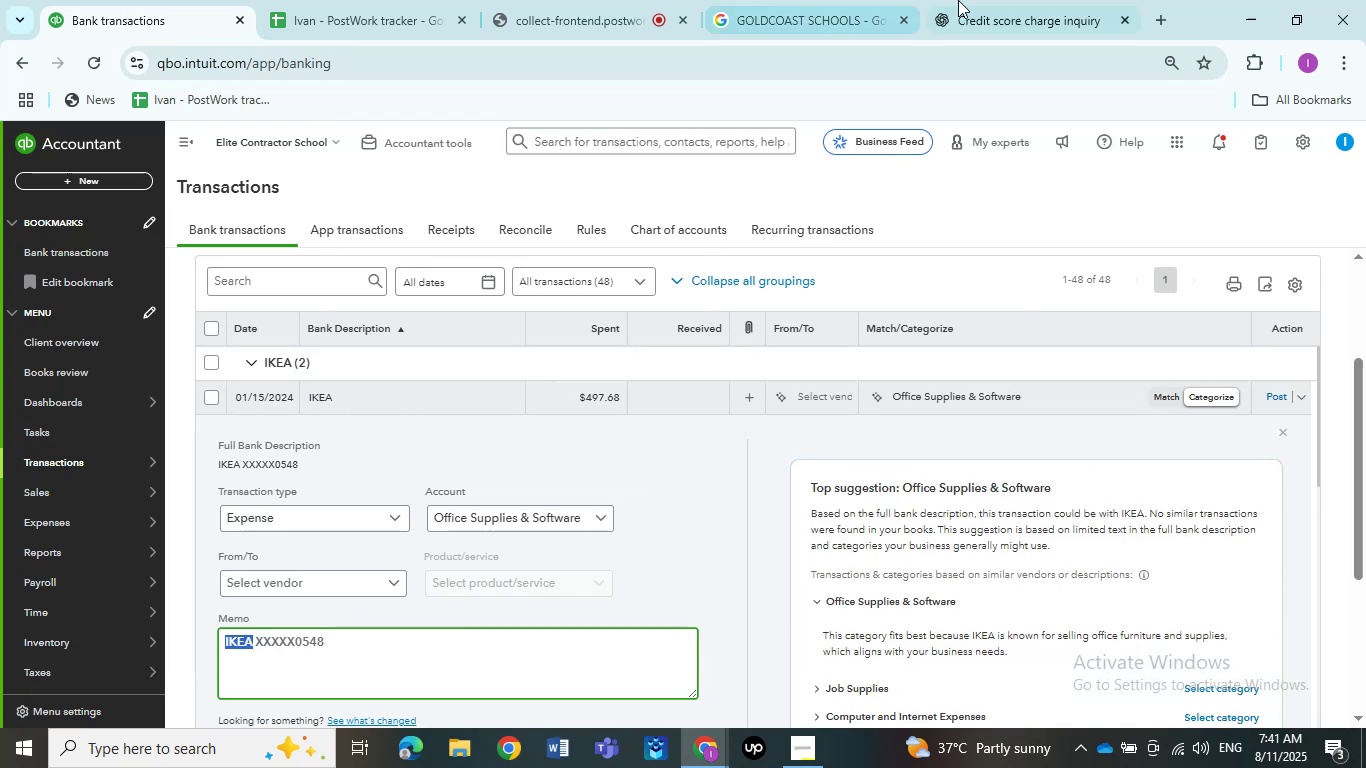 
left_click([872, 0])
 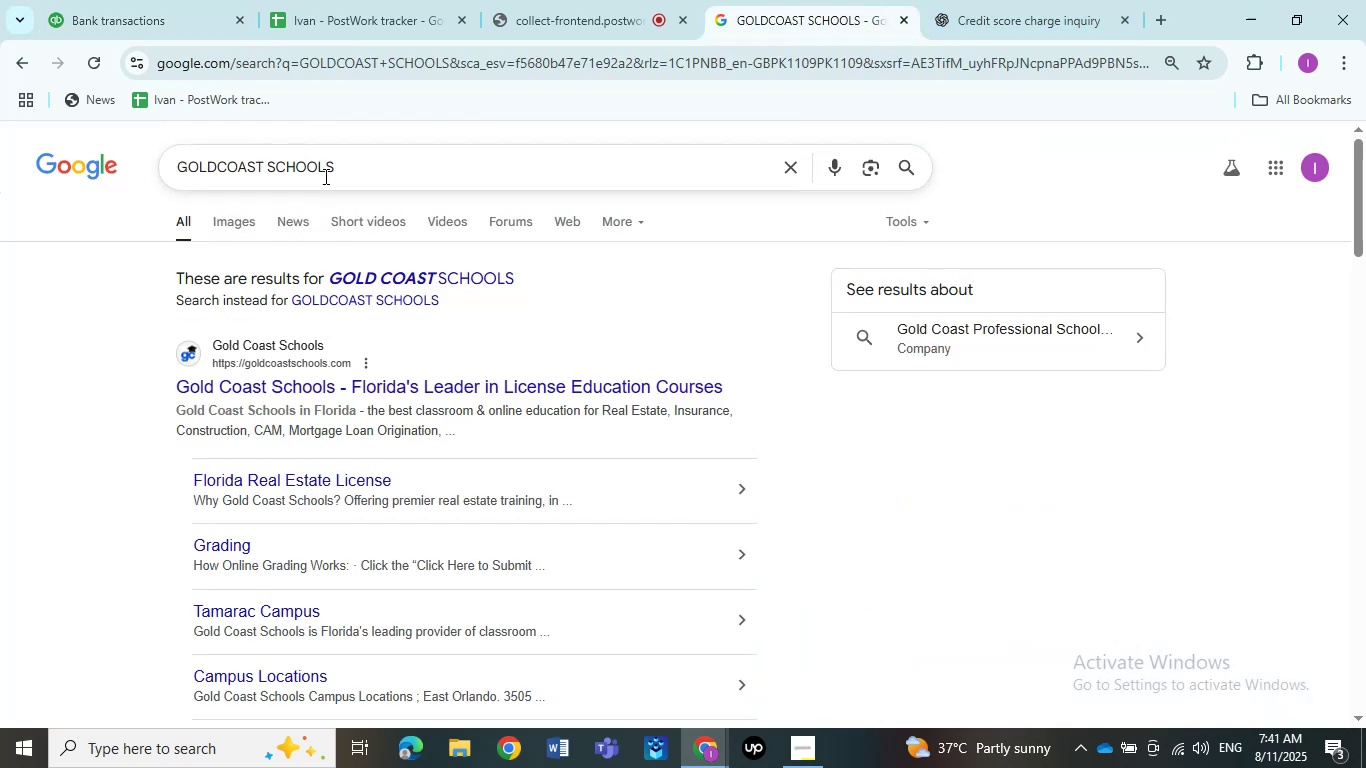 
left_click_drag(start_coordinate=[342, 176], to_coordinate=[0, 117])
 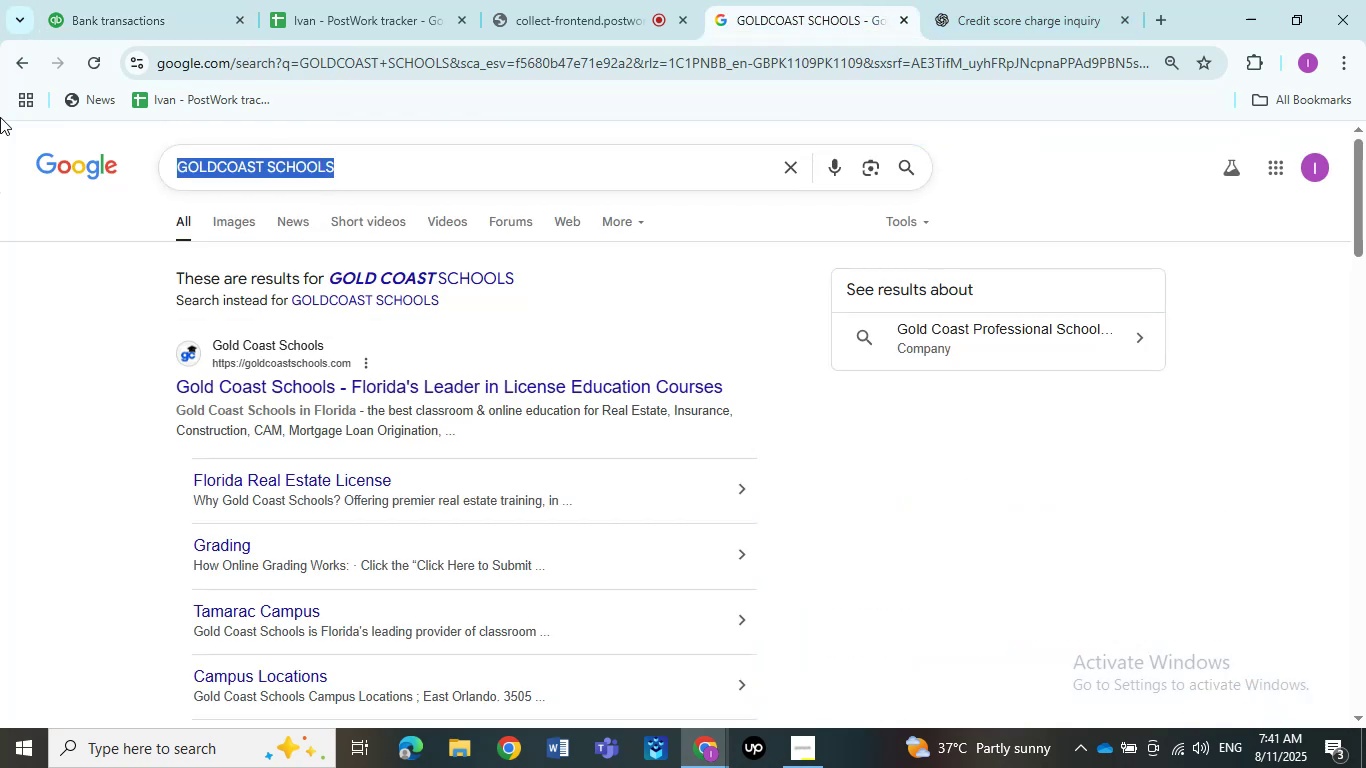 
key(Control+ControlLeft)
 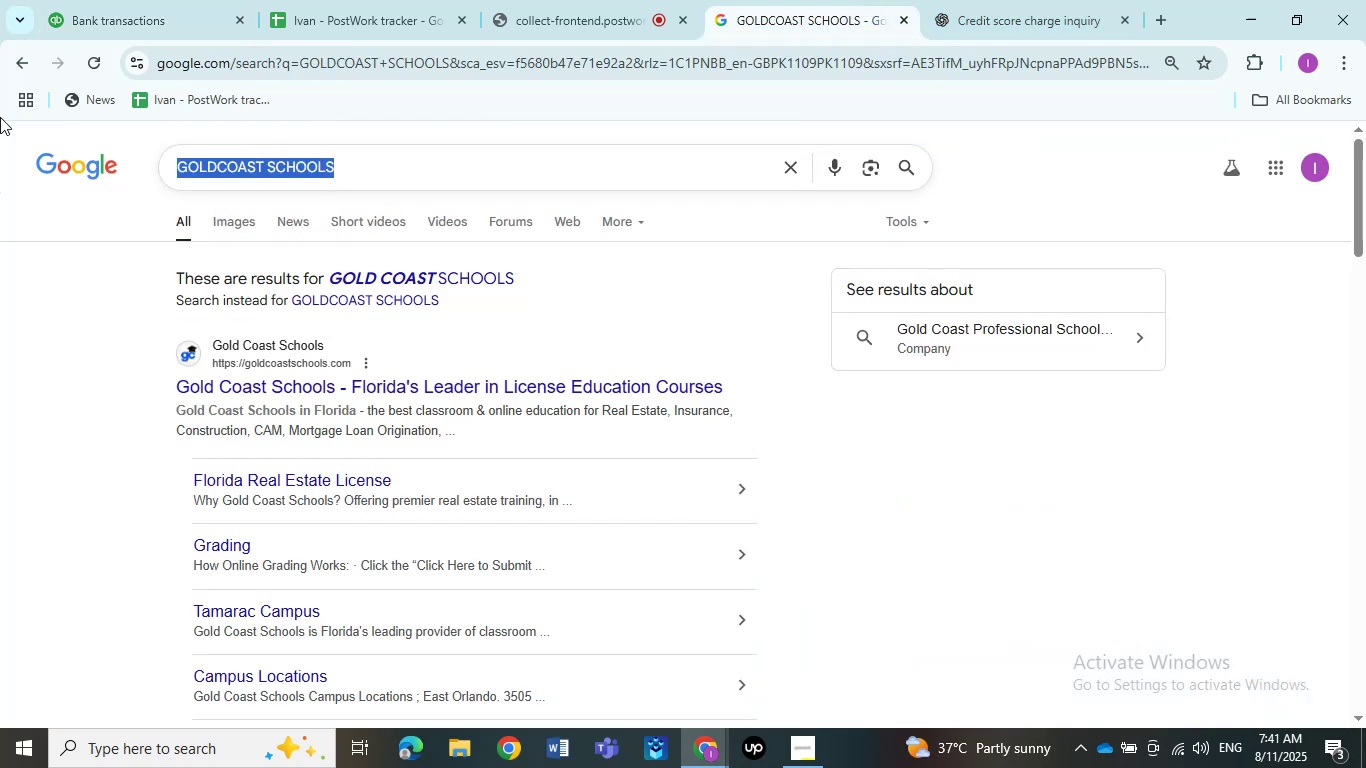 
key(Control+V)
 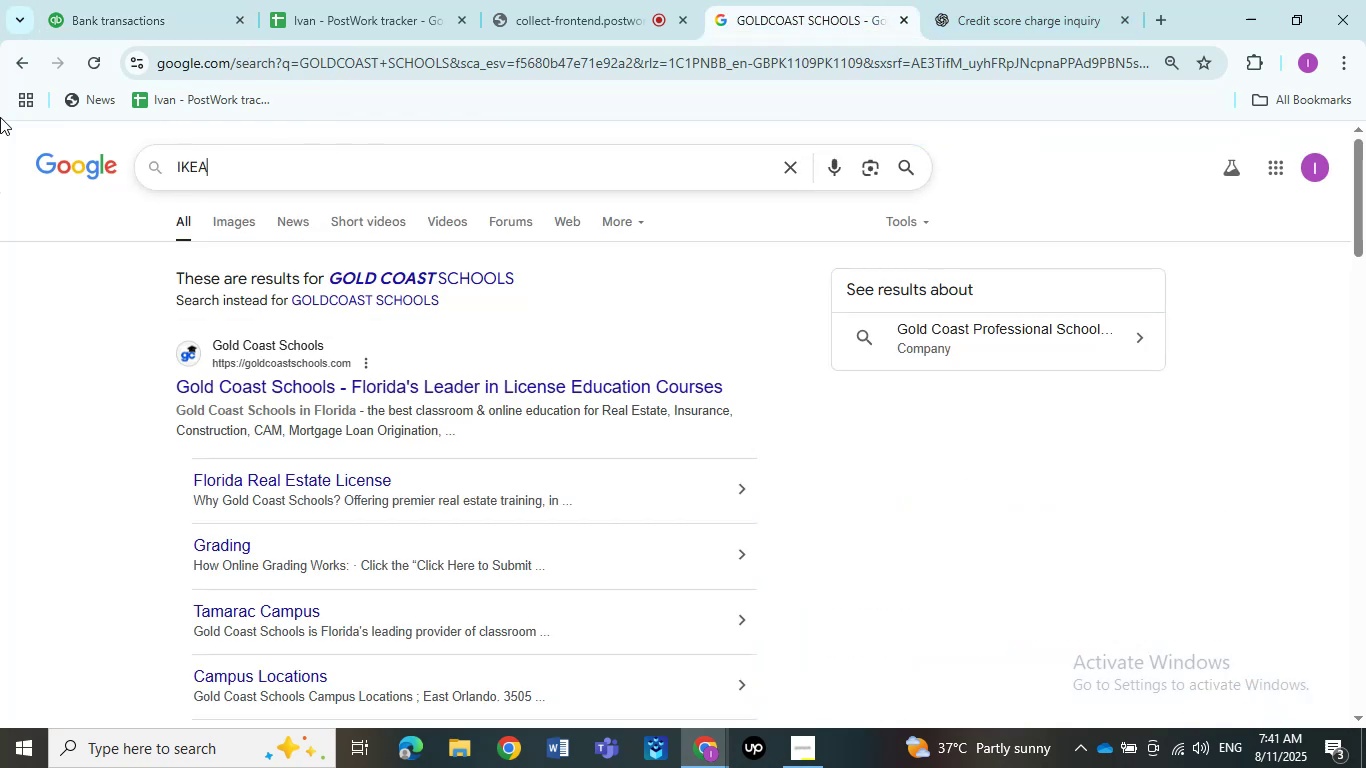 
key(NumpadEnter)
 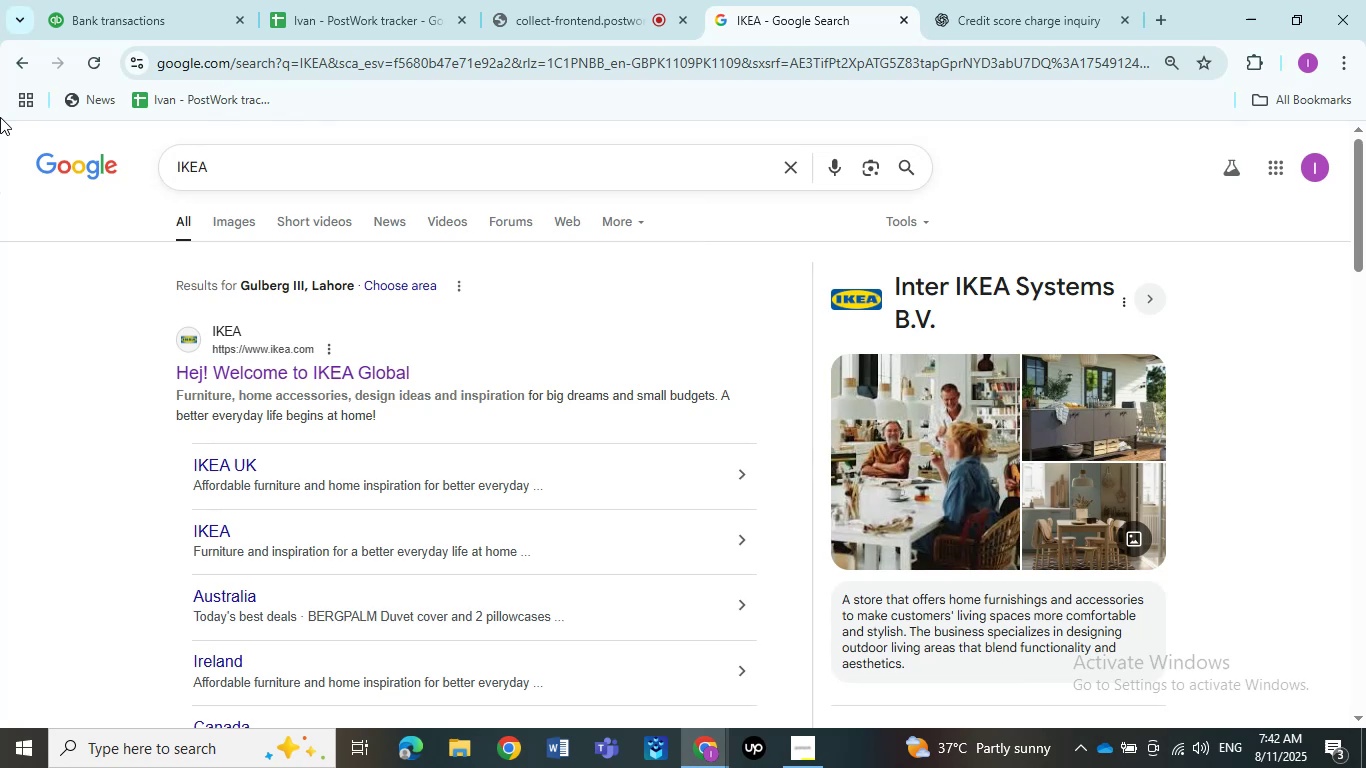 
wait(15.69)
 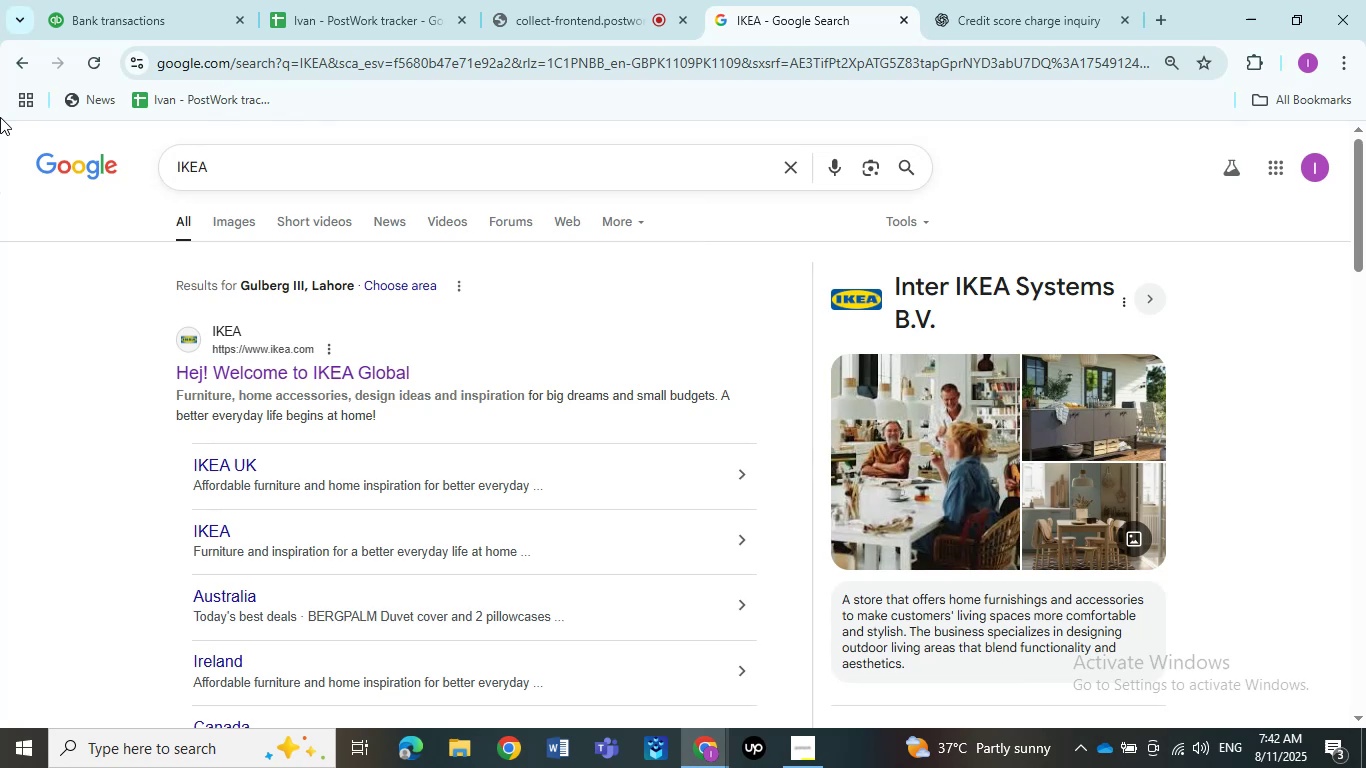 
left_click([433, 400])
 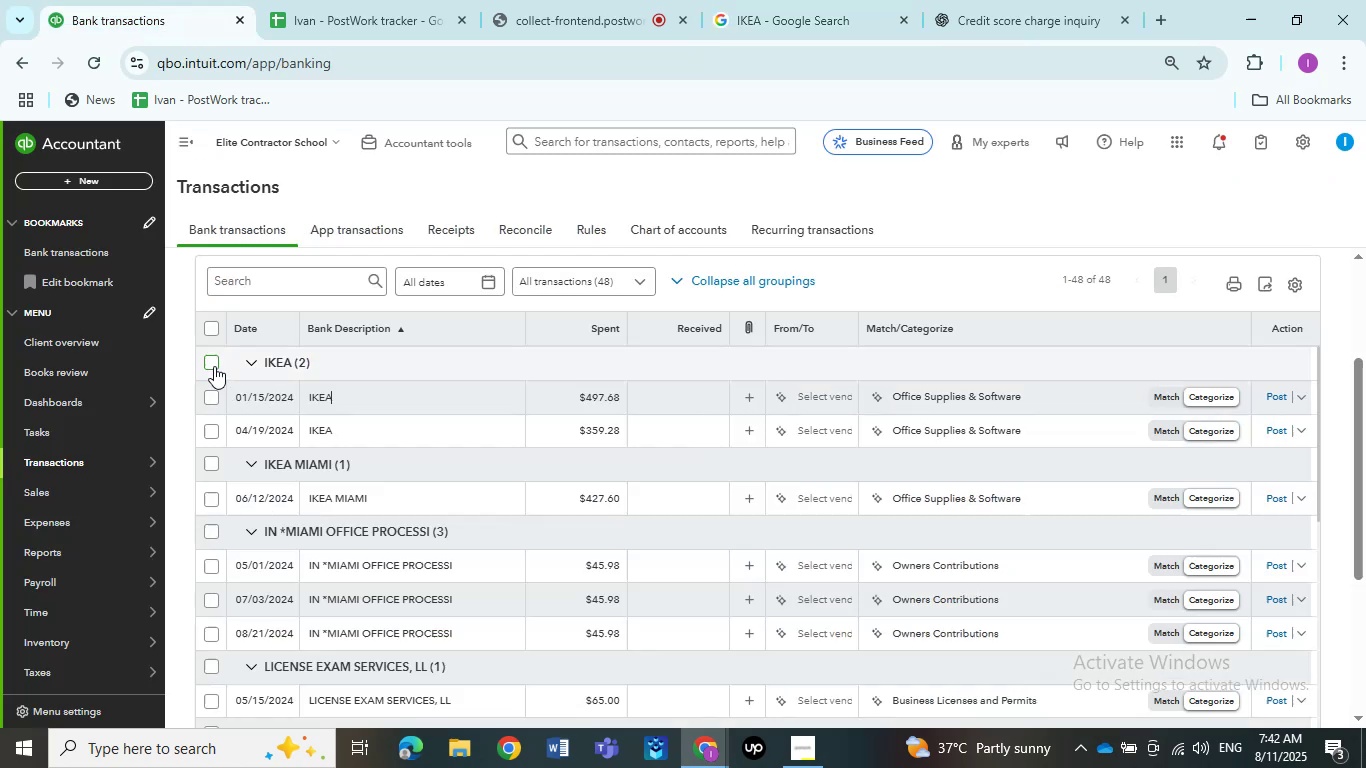 
left_click([213, 365])
 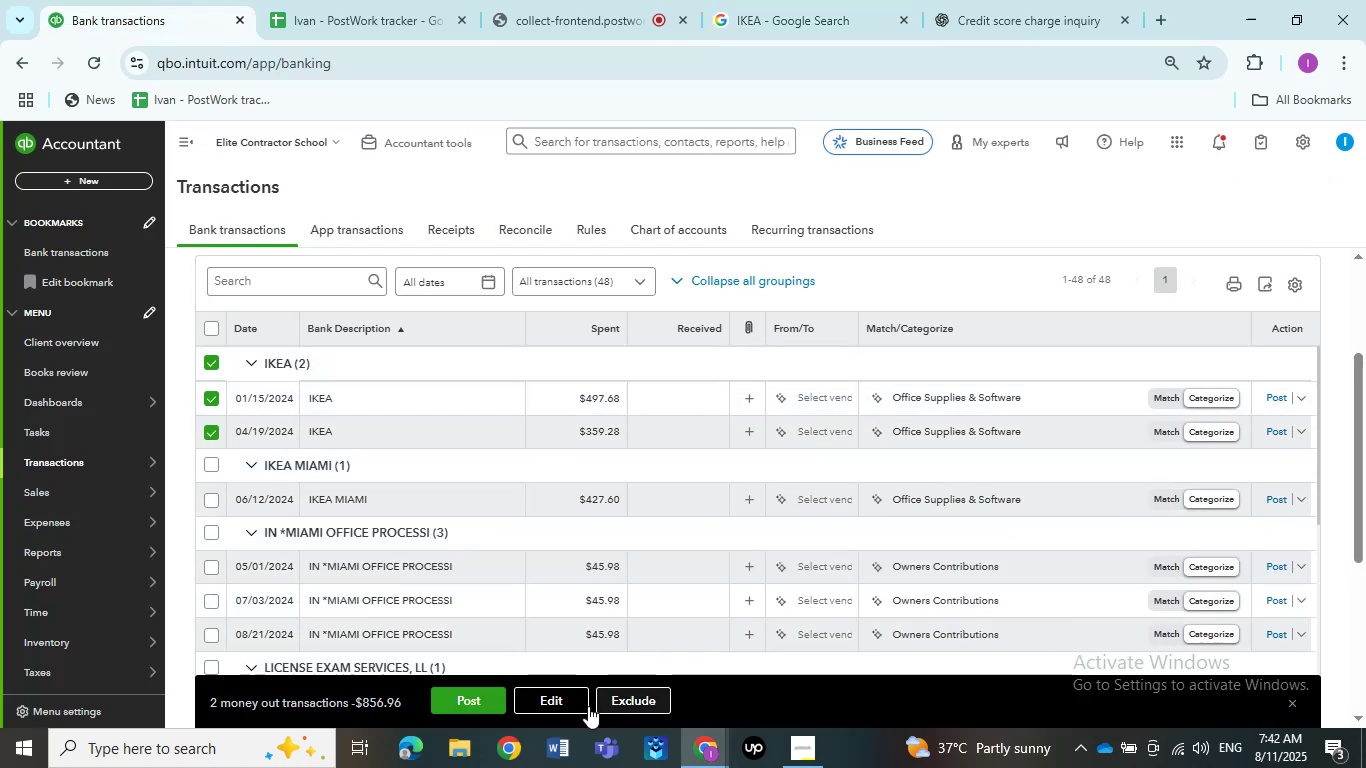 
left_click([553, 699])
 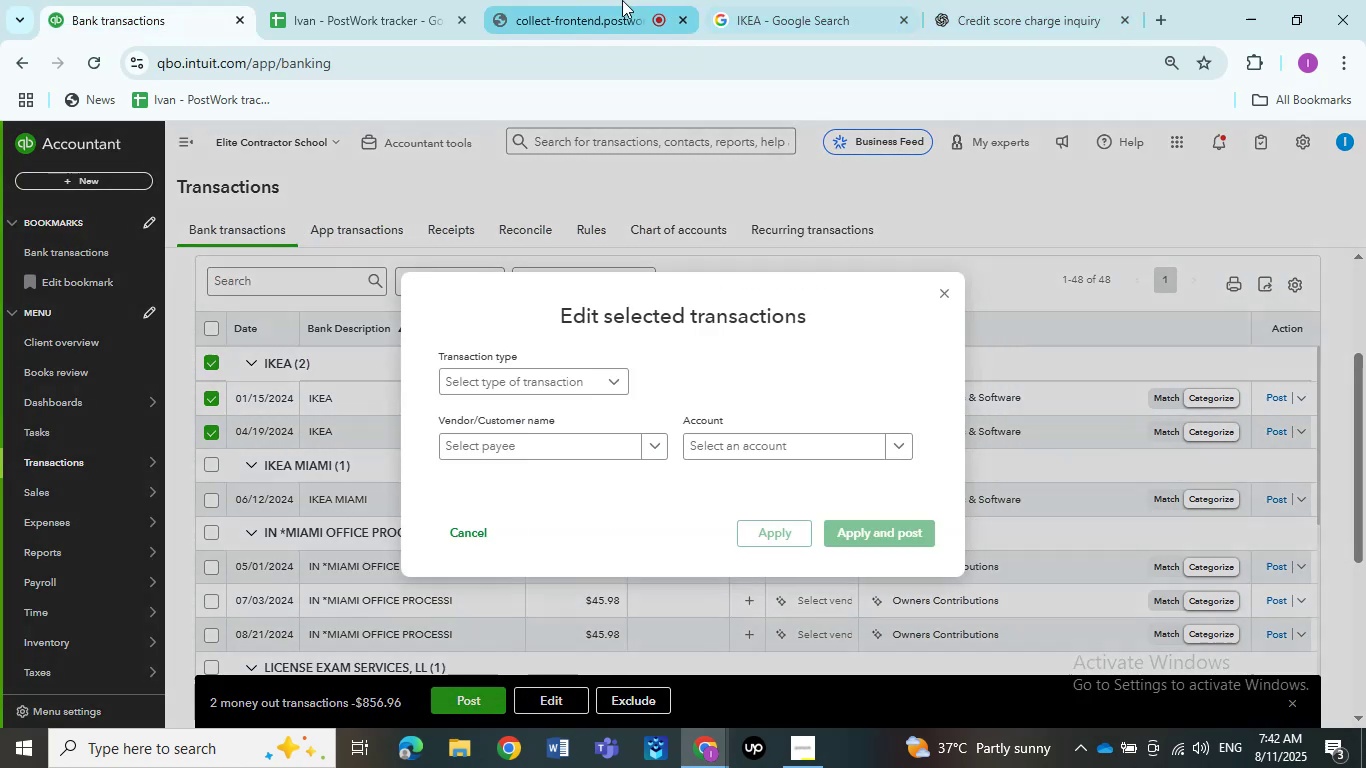 
left_click([596, 0])
 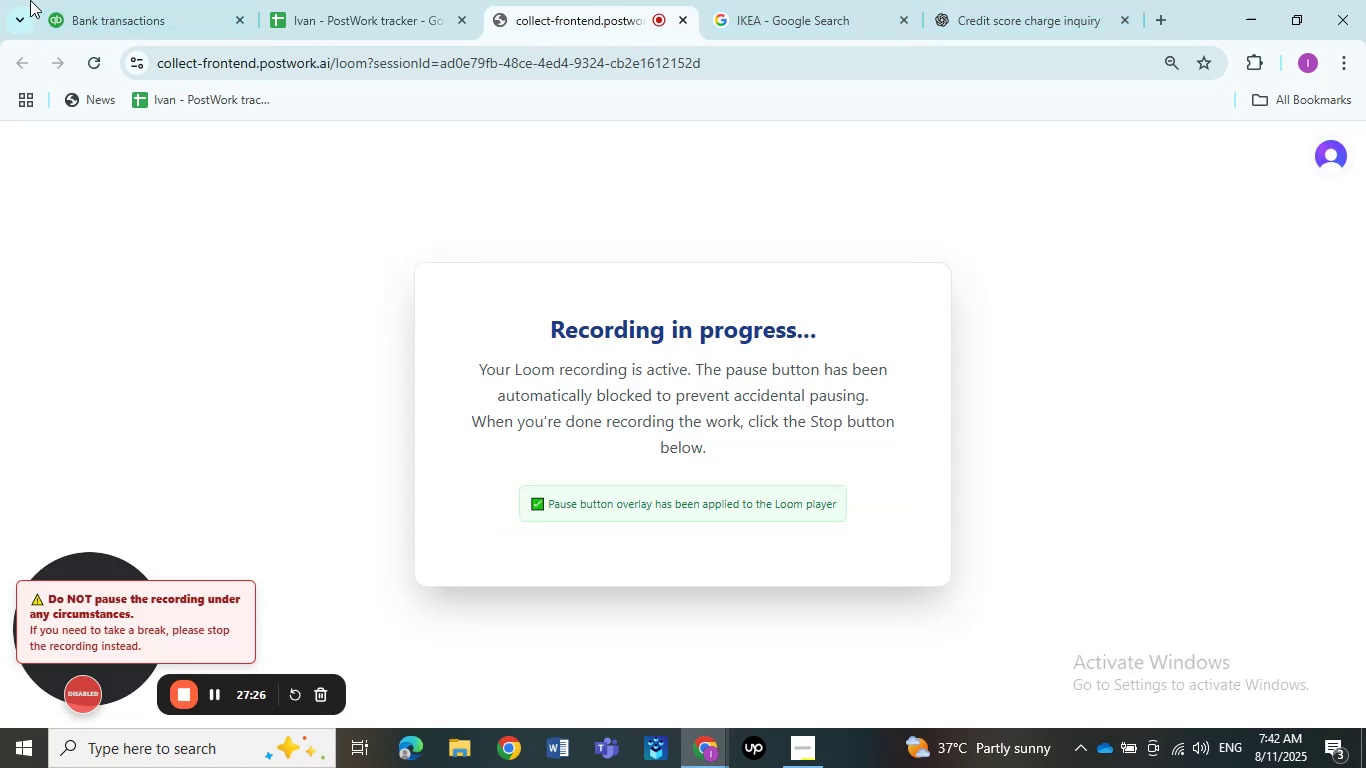 
left_click([116, 0])
 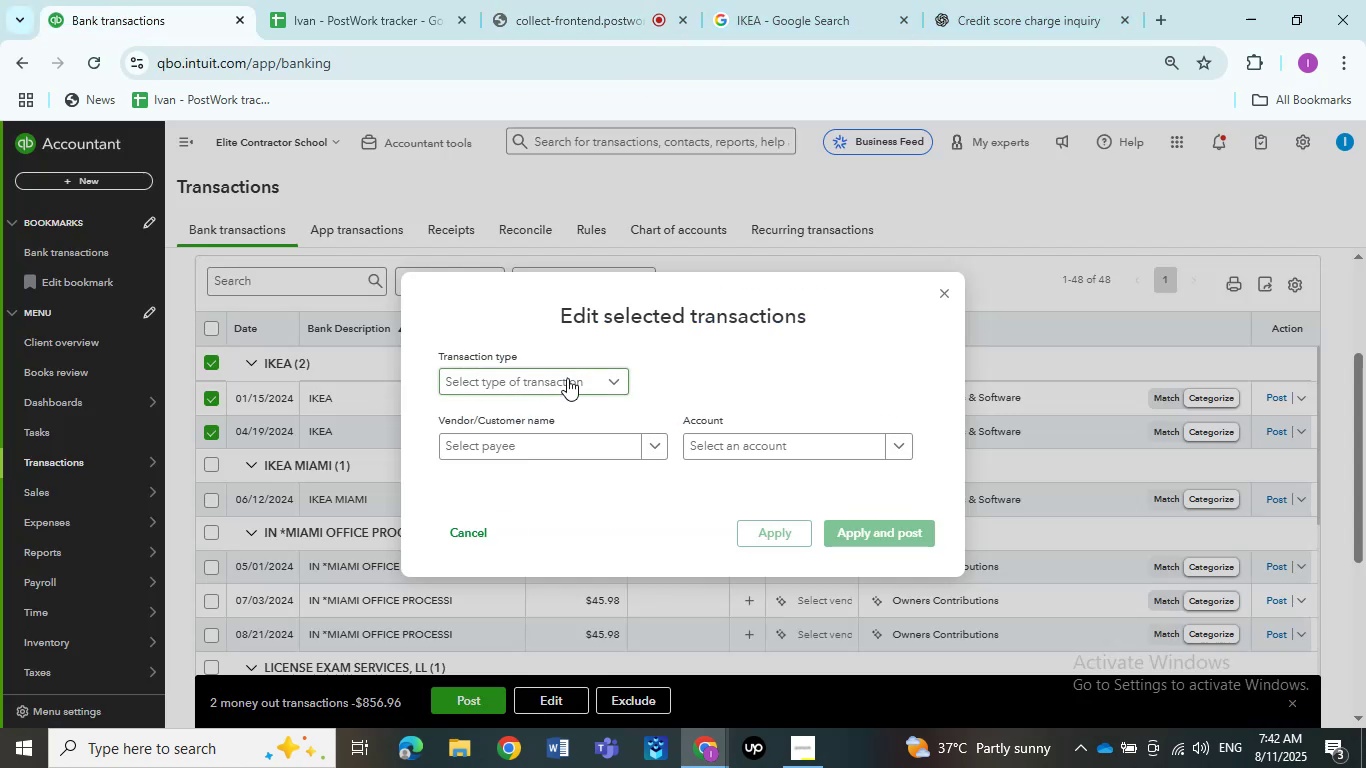 
left_click([567, 380])
 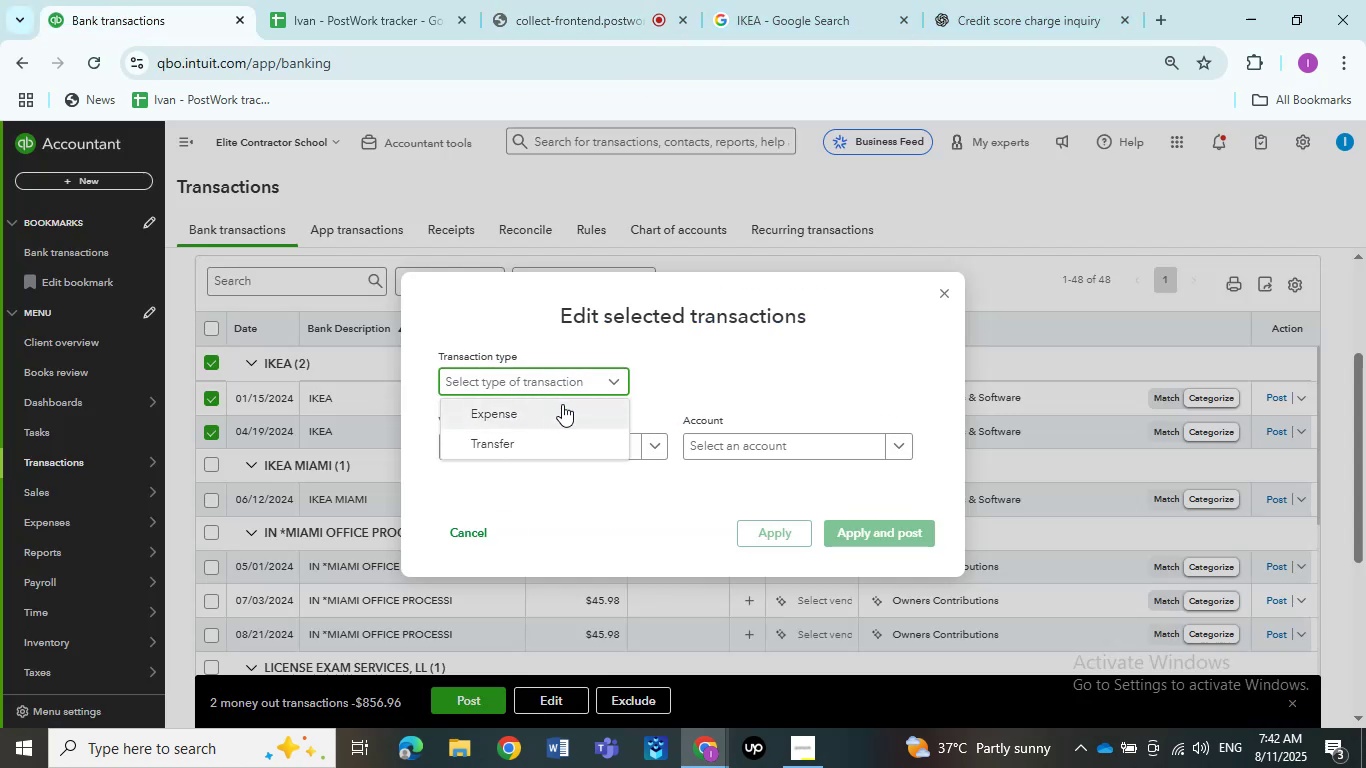 
left_click([562, 407])
 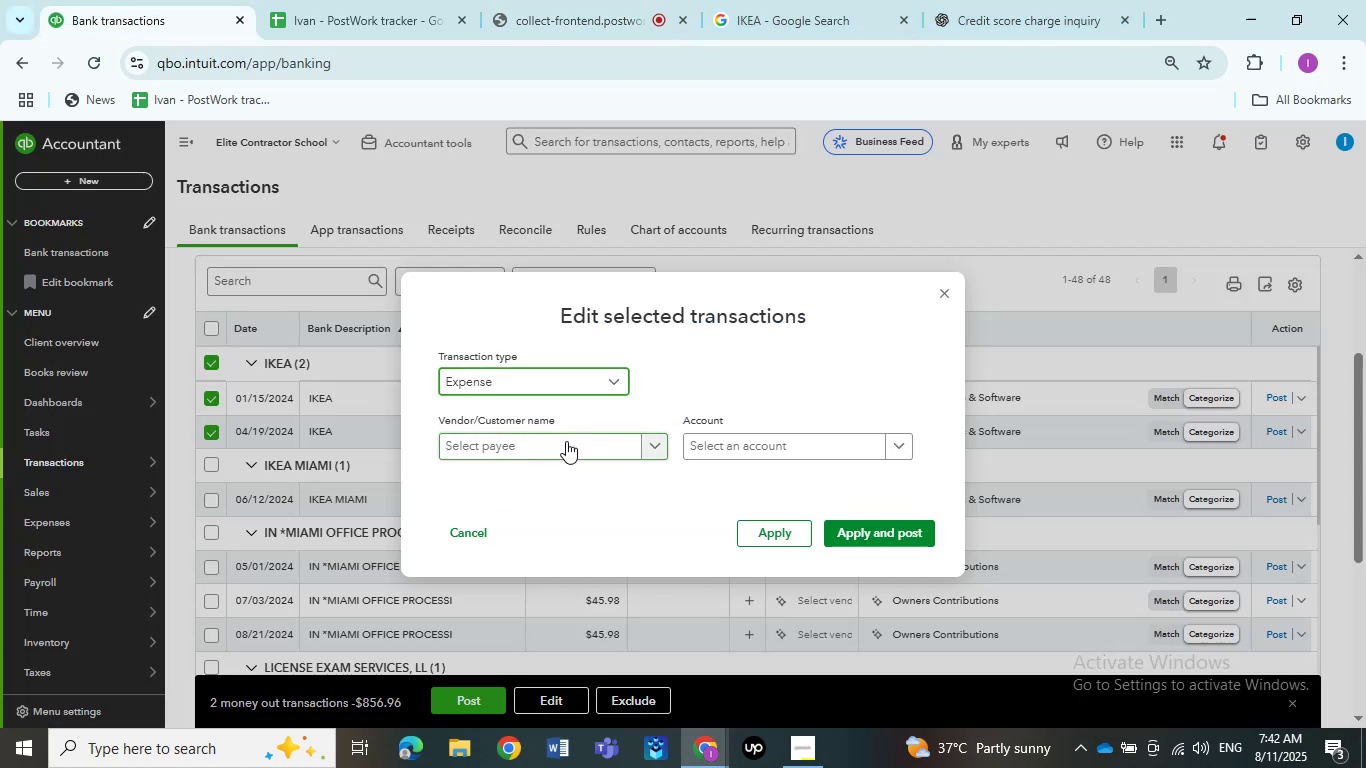 
left_click([566, 441])
 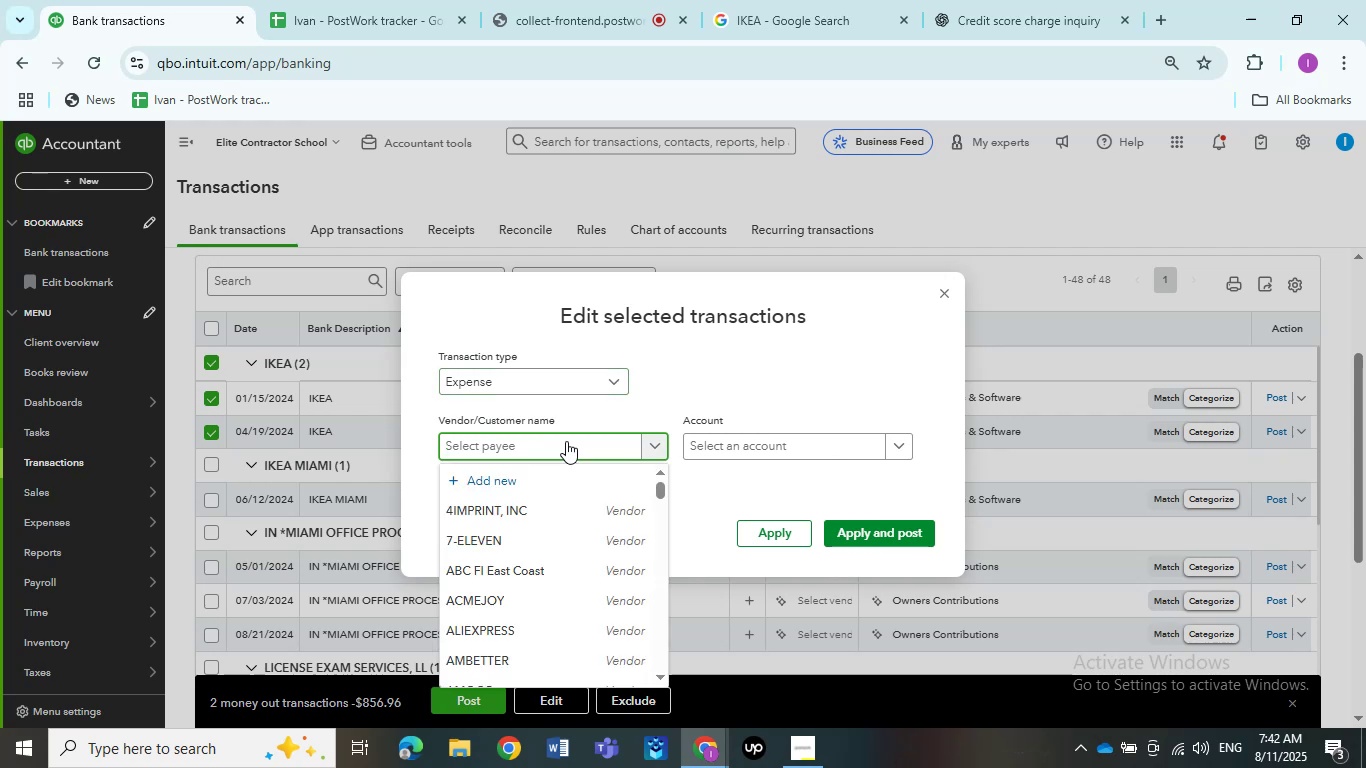 
wait(5.73)
 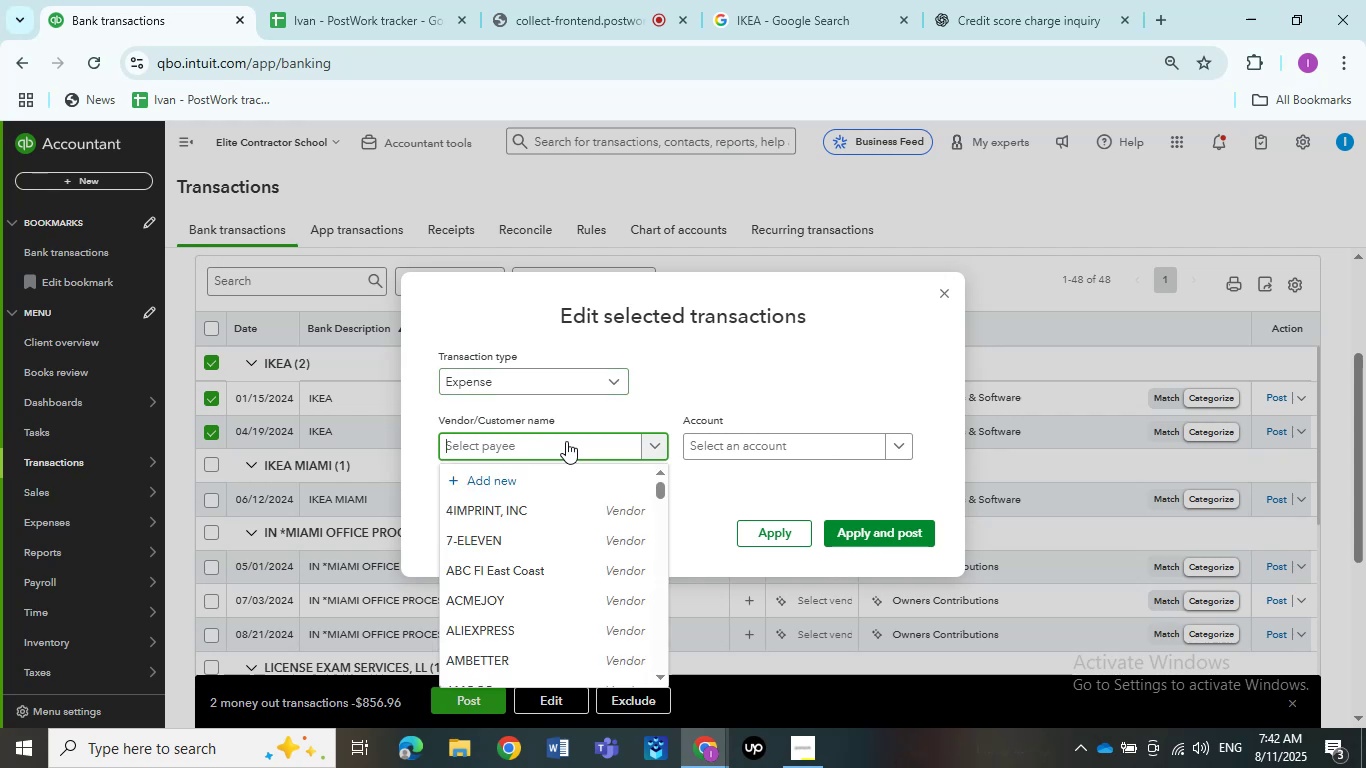 
key(Control+V)
 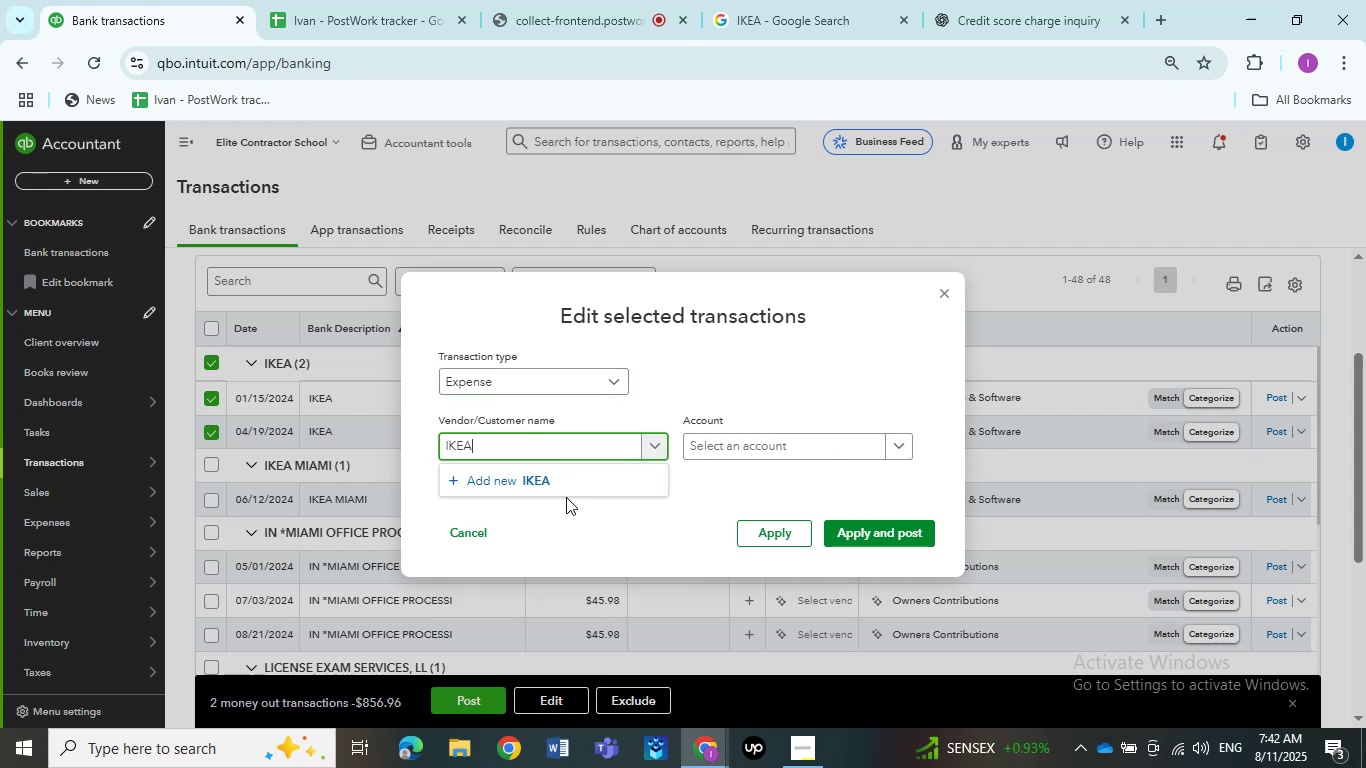 
left_click([564, 486])
 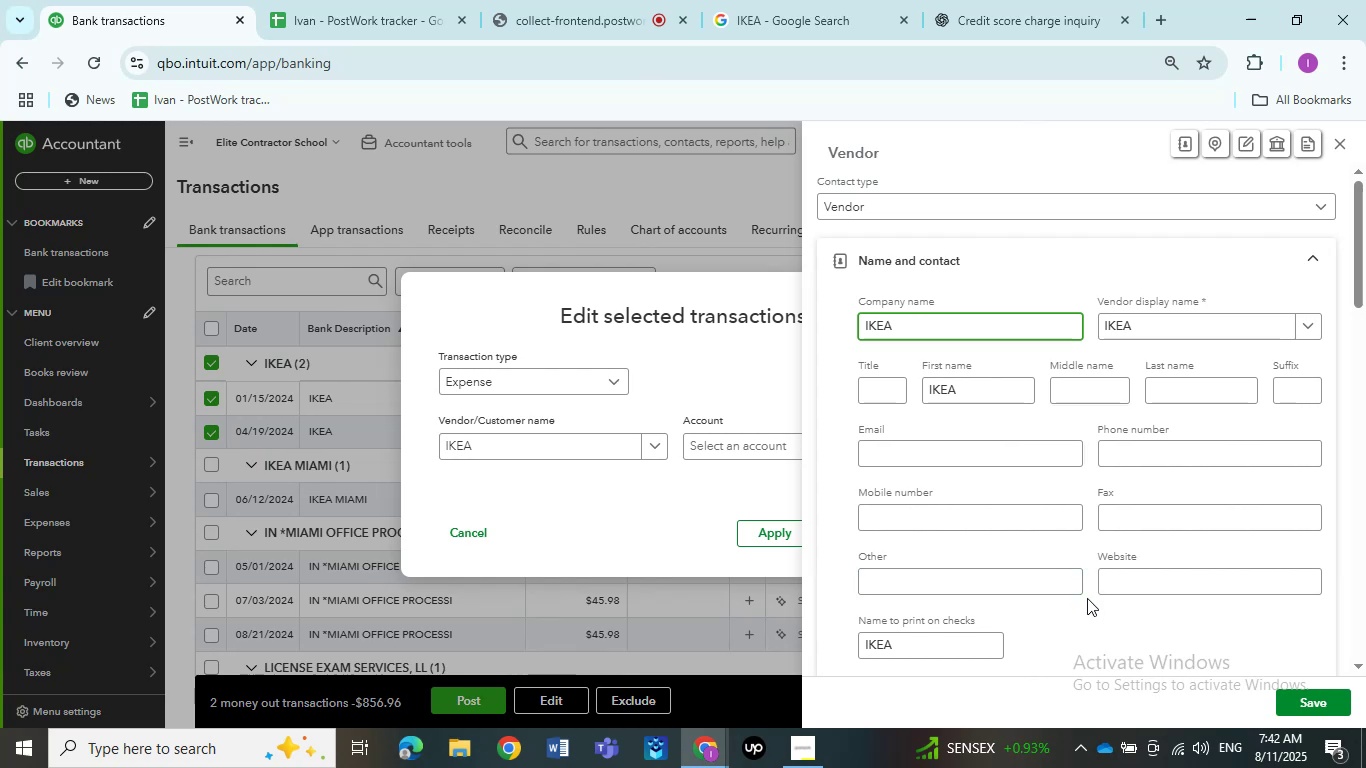 
left_click([1279, 695])
 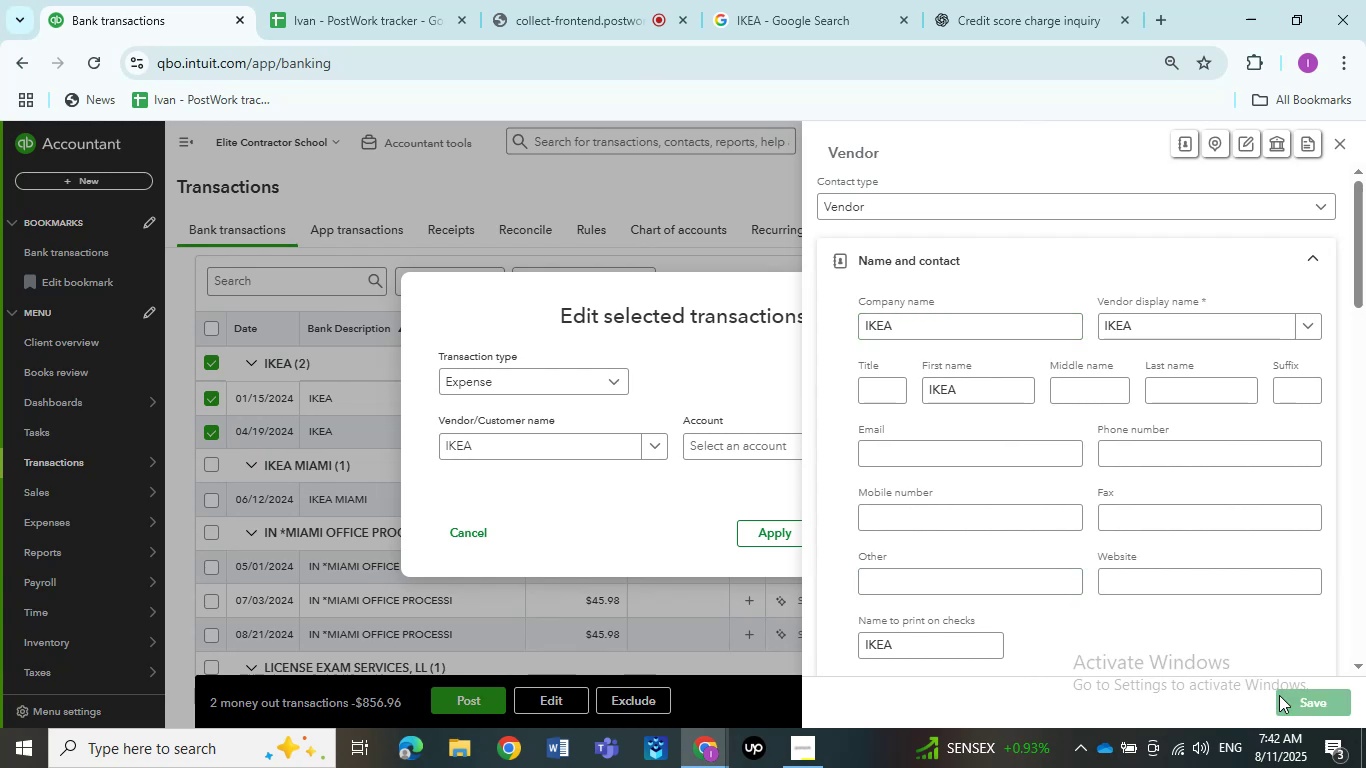 
wait(8.45)
 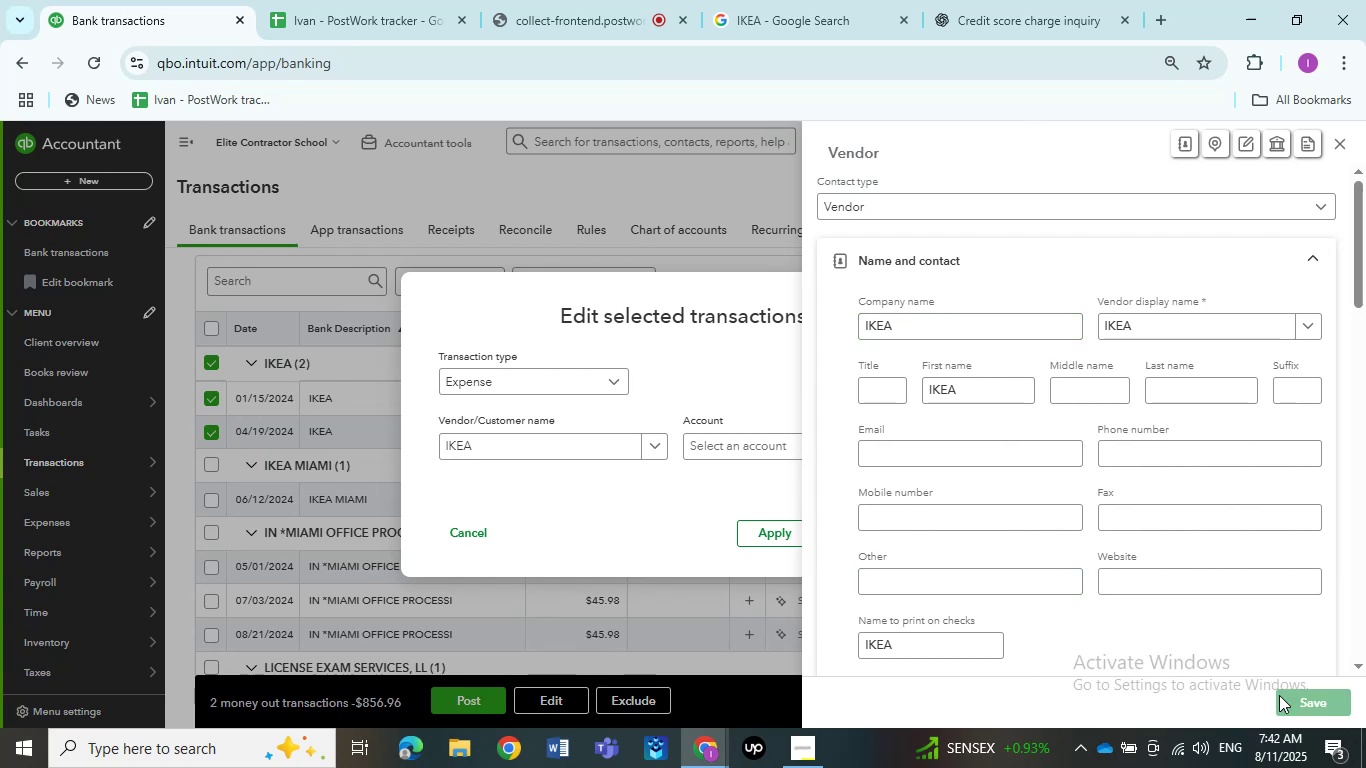 
left_click([691, 500])
 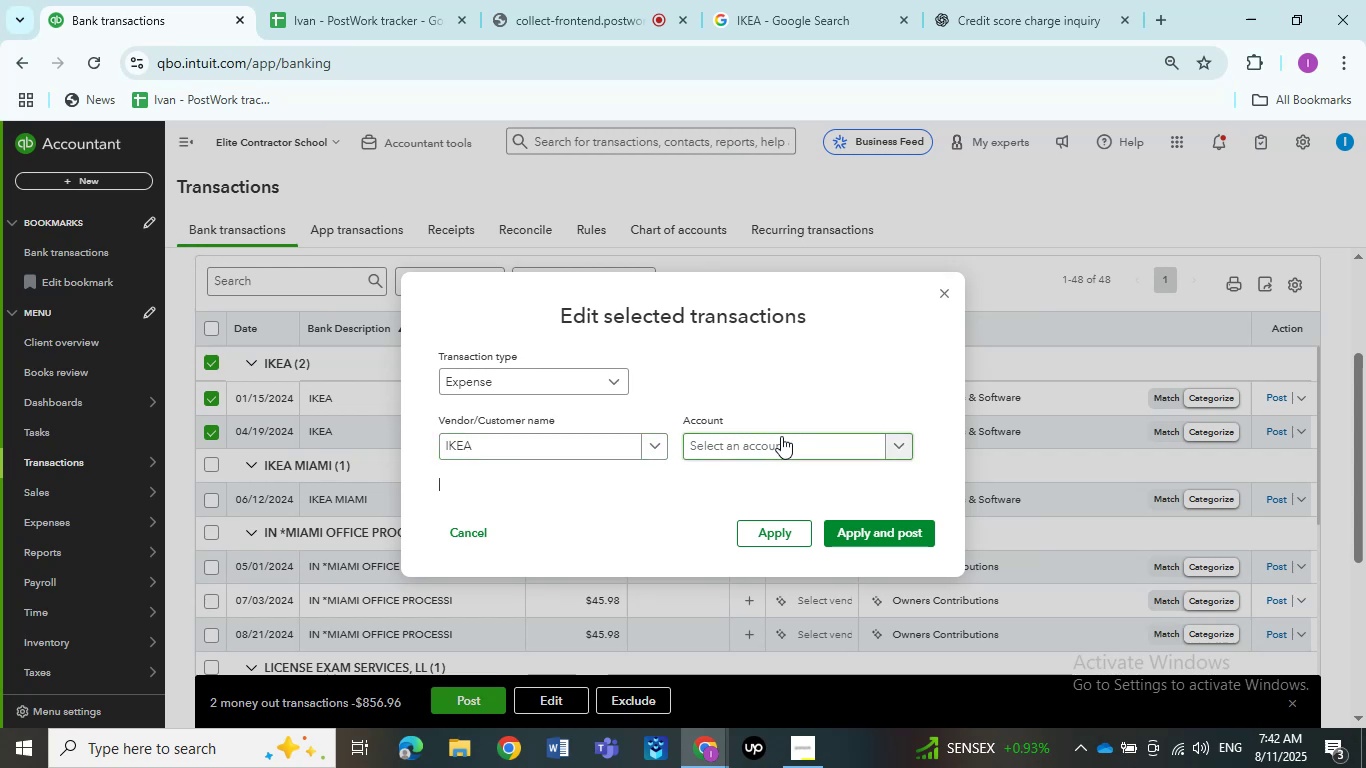 
left_click([781, 436])
 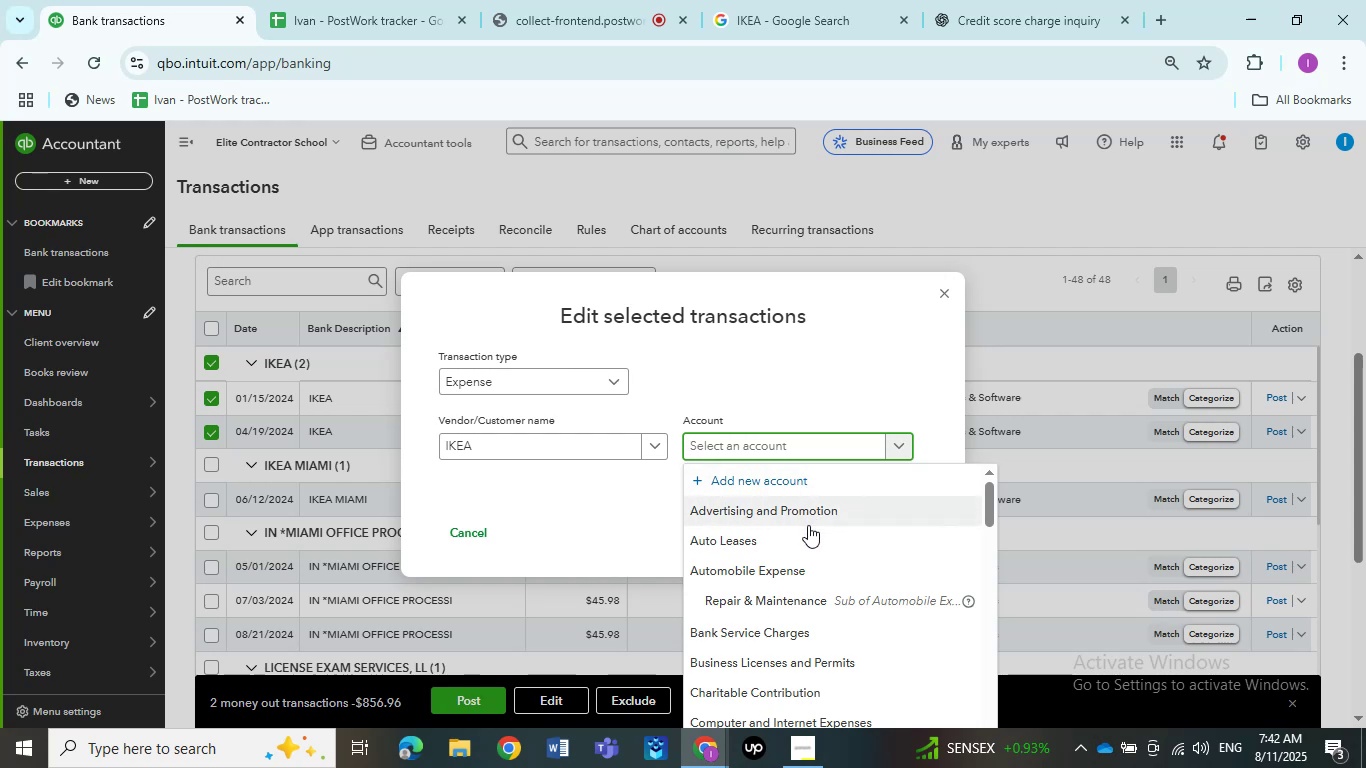 
wait(17.47)
 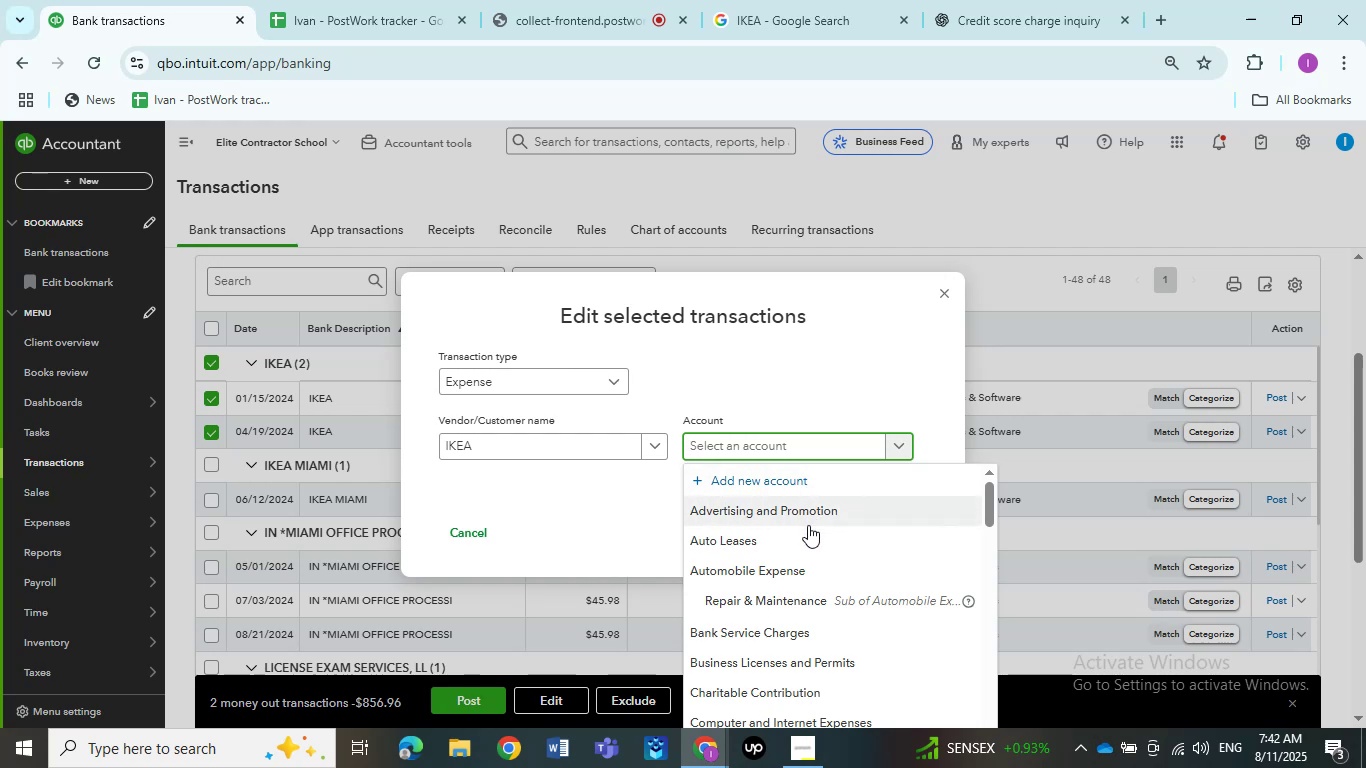 
scroll: coordinate [842, 599], scroll_direction: down, amount: 4.0
 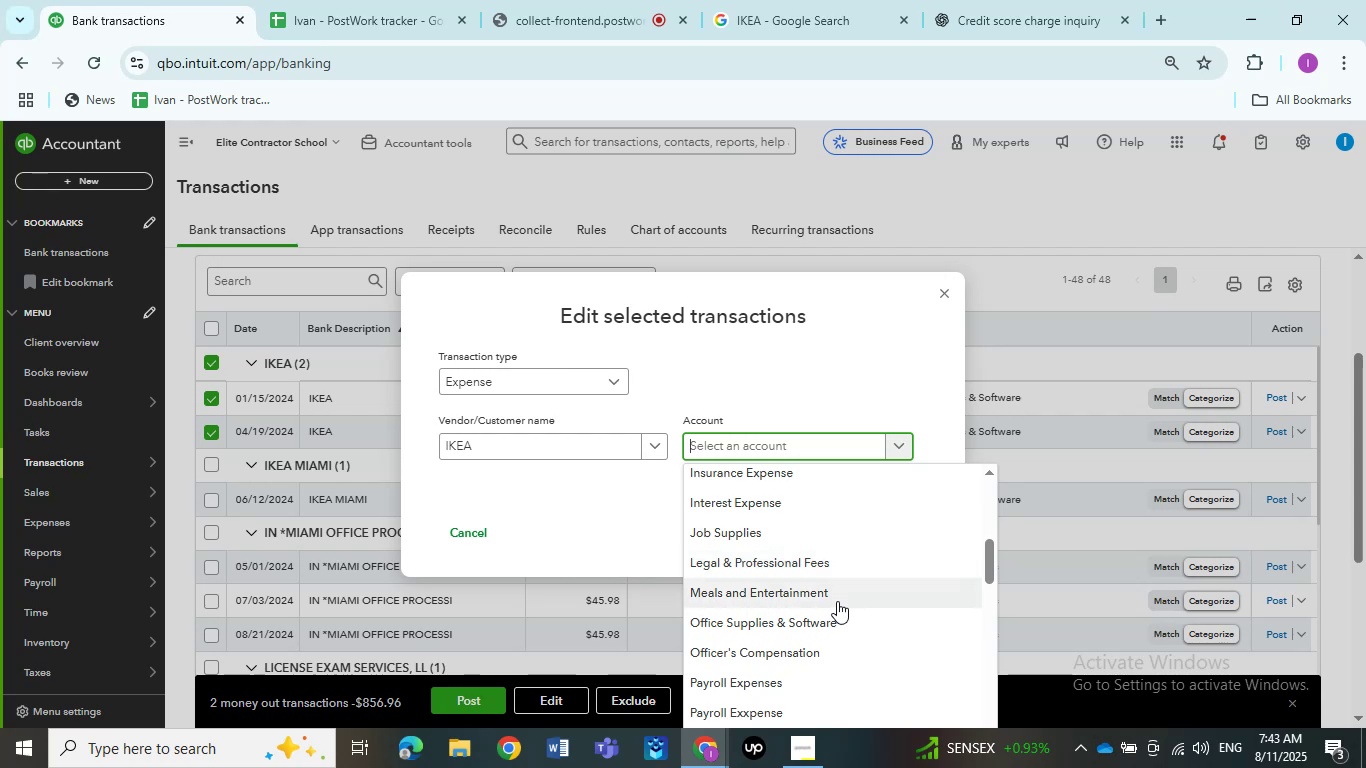 
left_click([838, 626])
 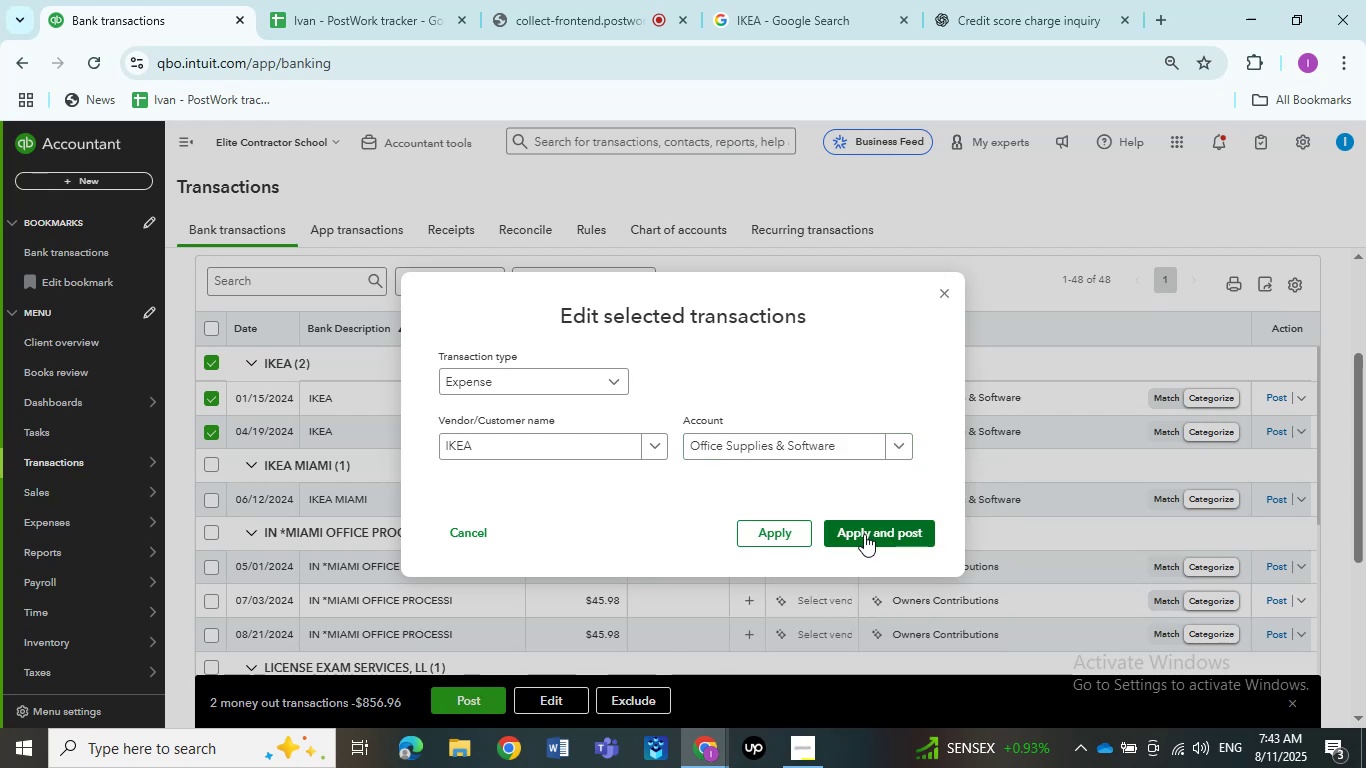 
left_click([864, 534])
 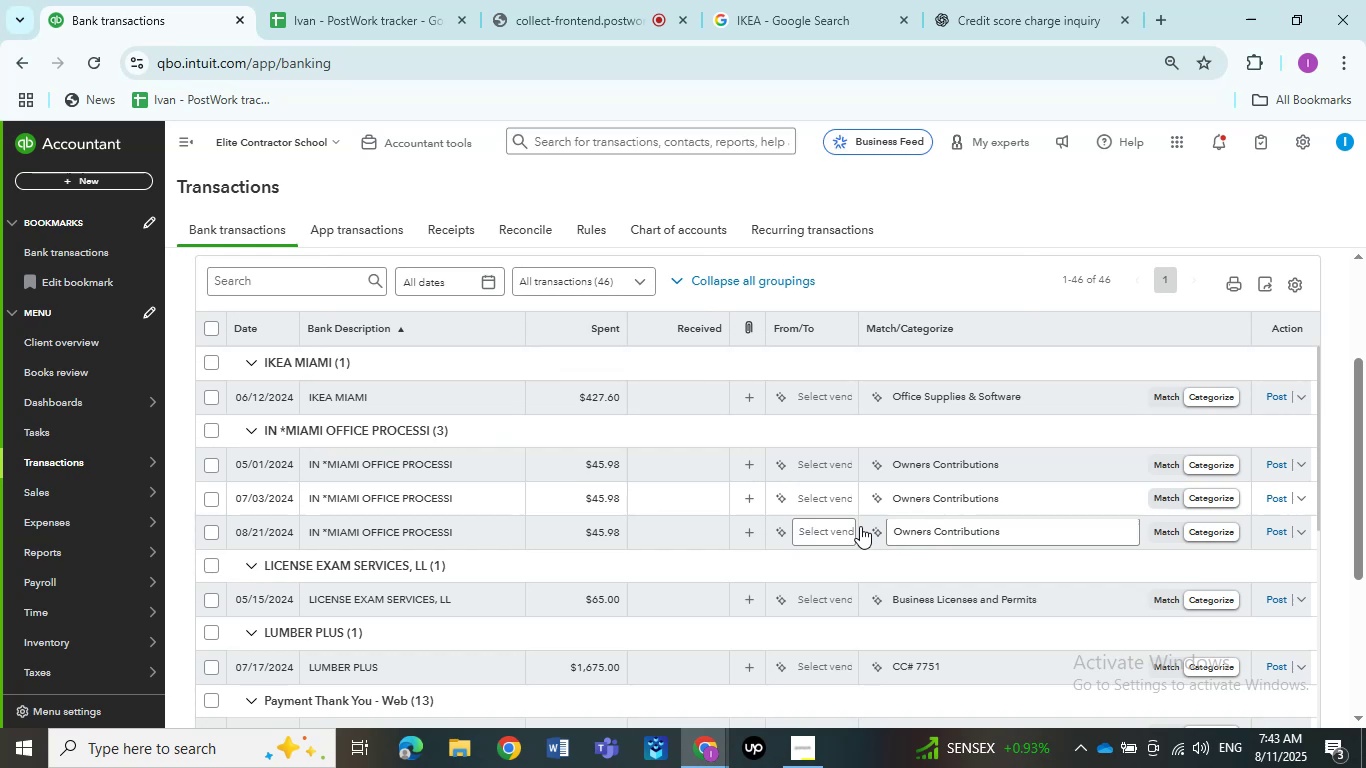 
wait(17.29)
 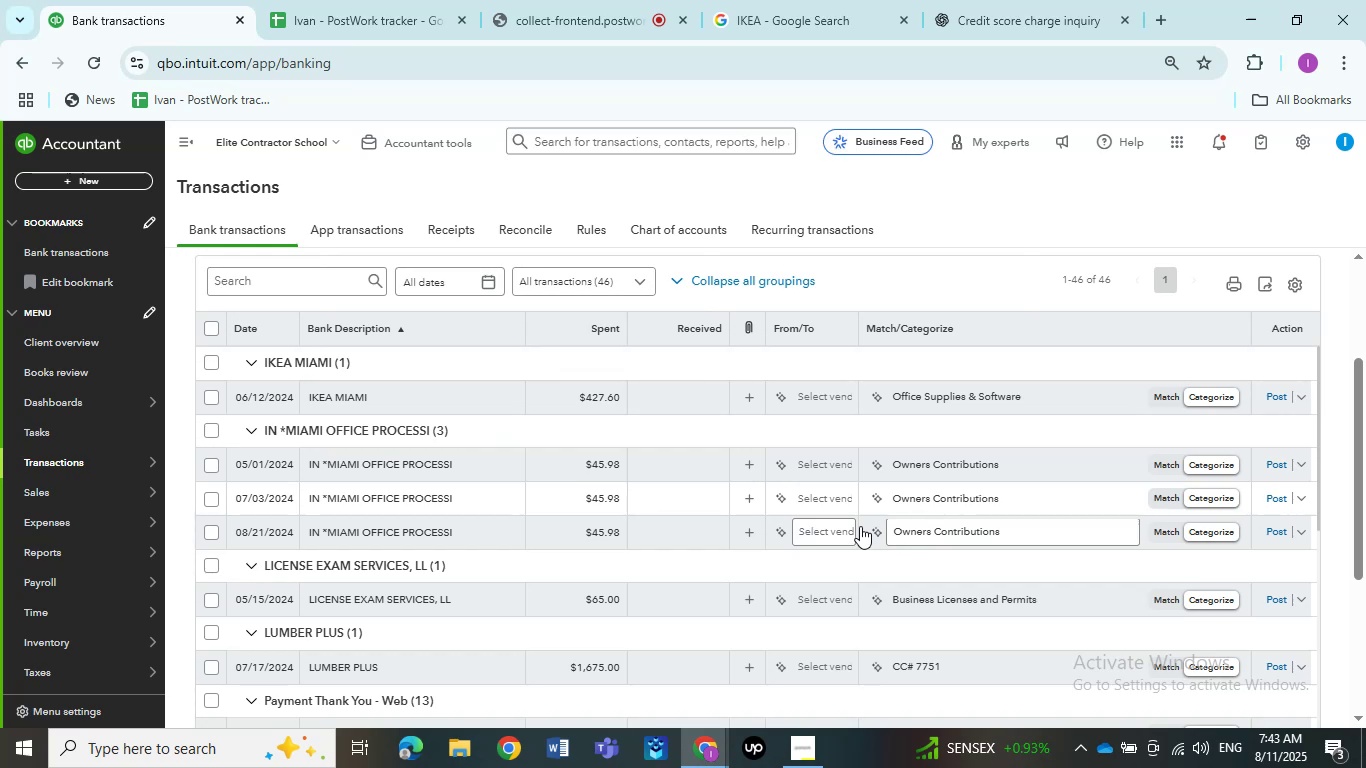 
left_click([209, 402])
 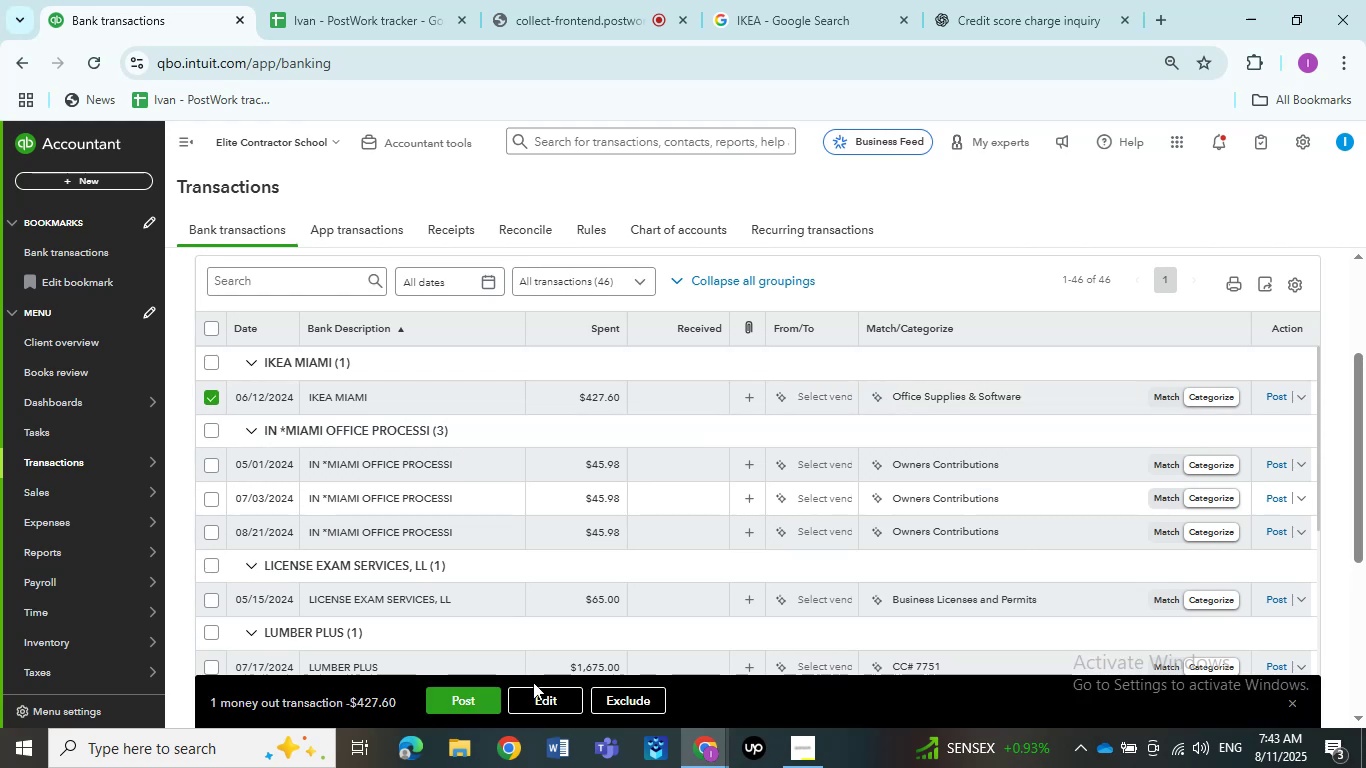 
left_click([543, 688])
 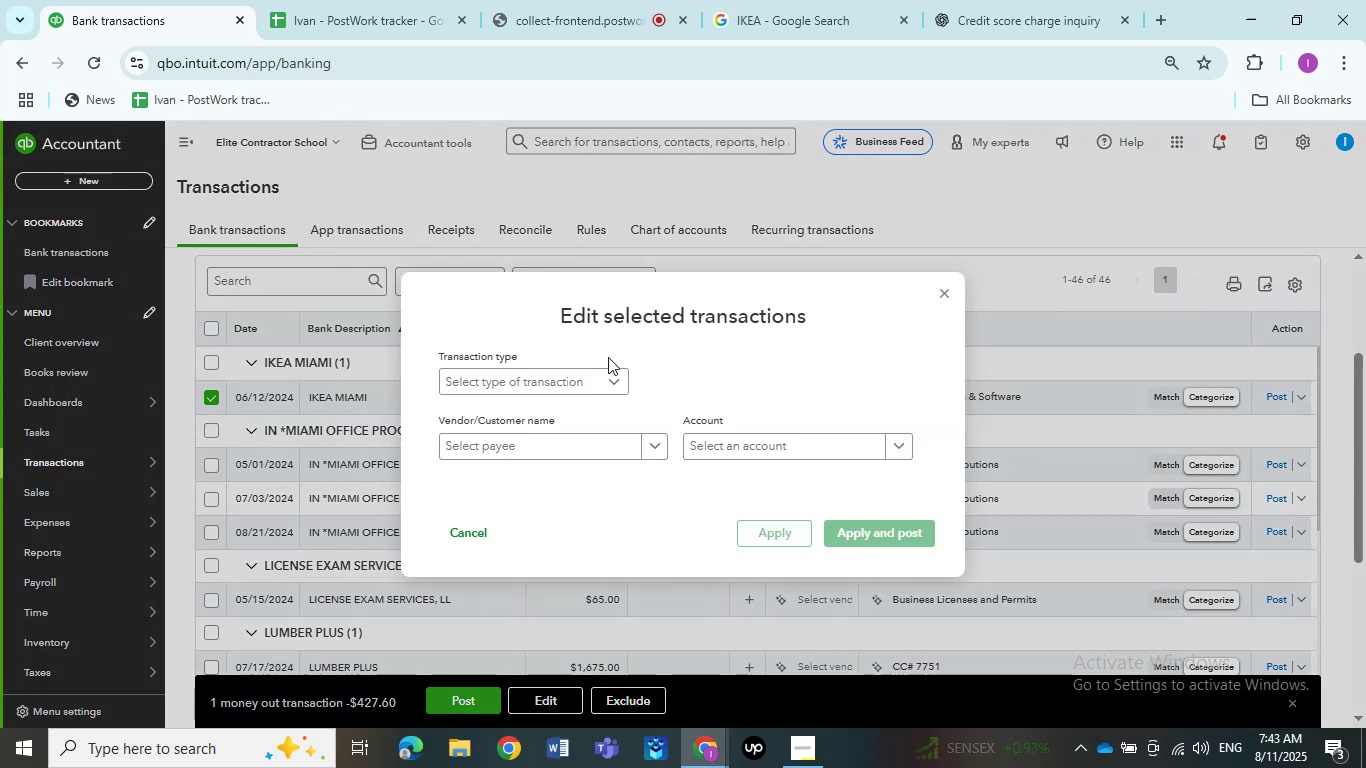 
left_click([566, 376])
 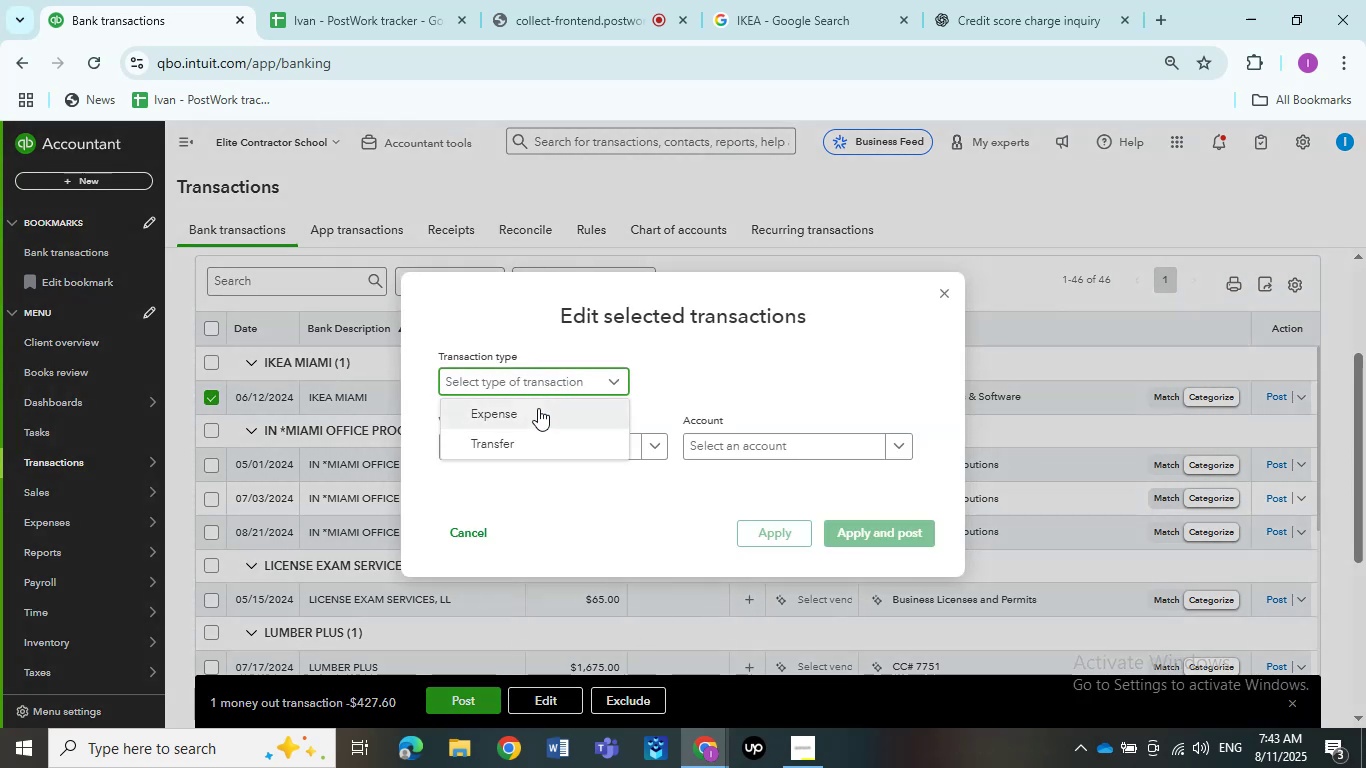 
left_click([538, 408])
 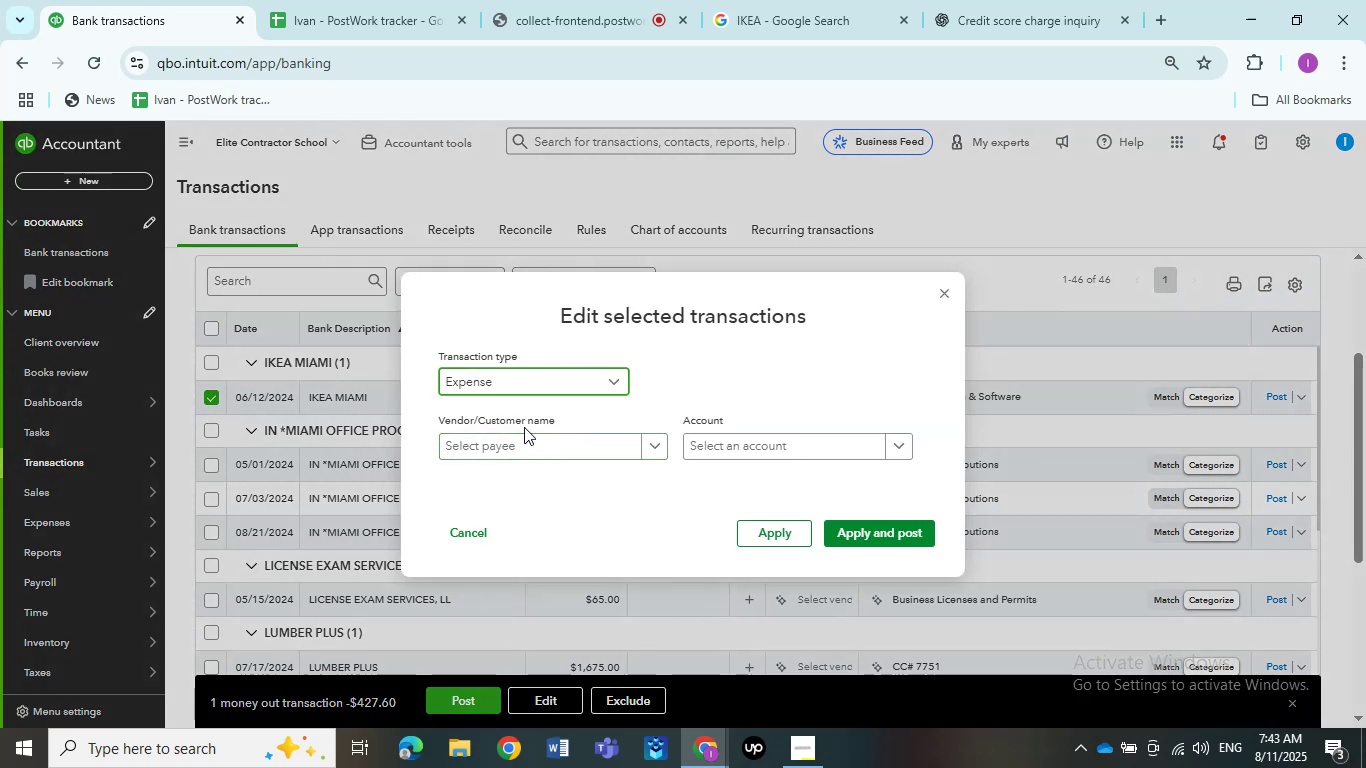 
double_click([530, 436])
 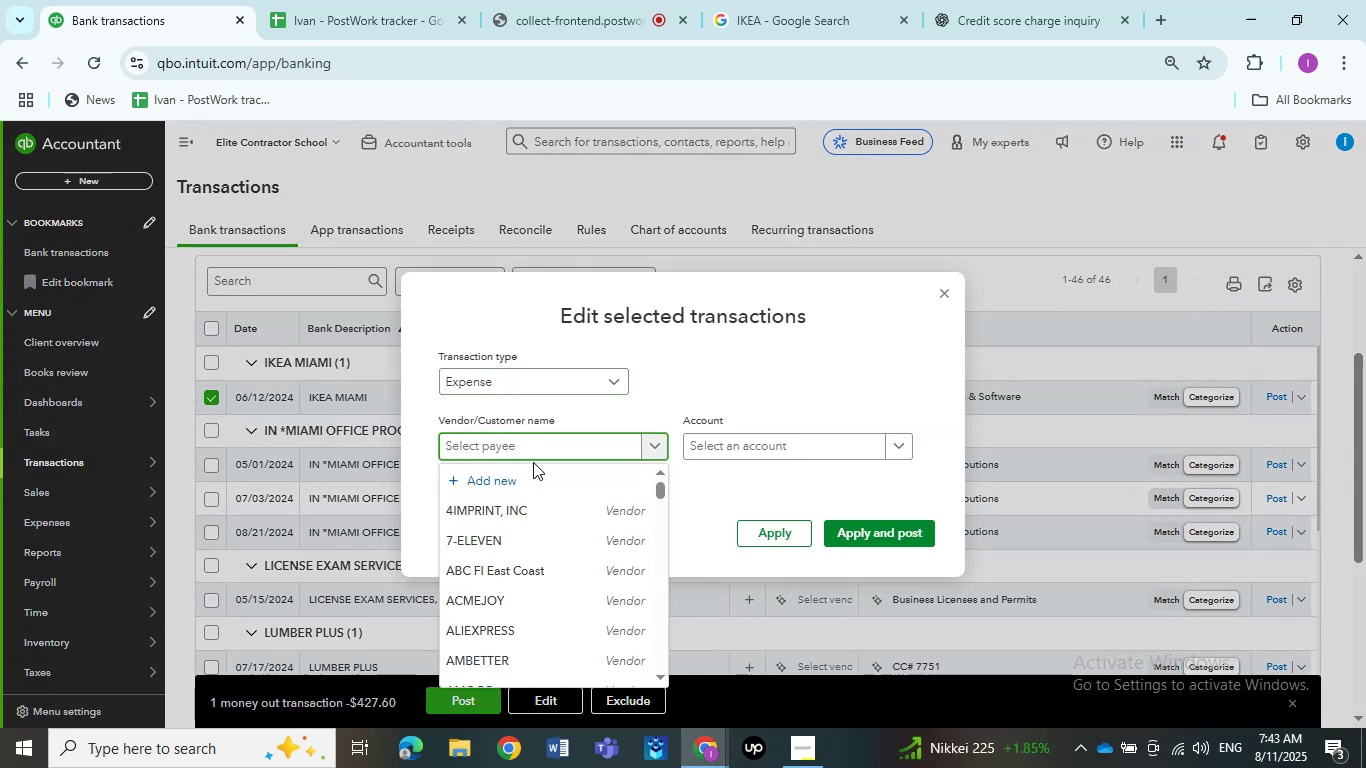 
key(Control+V)
 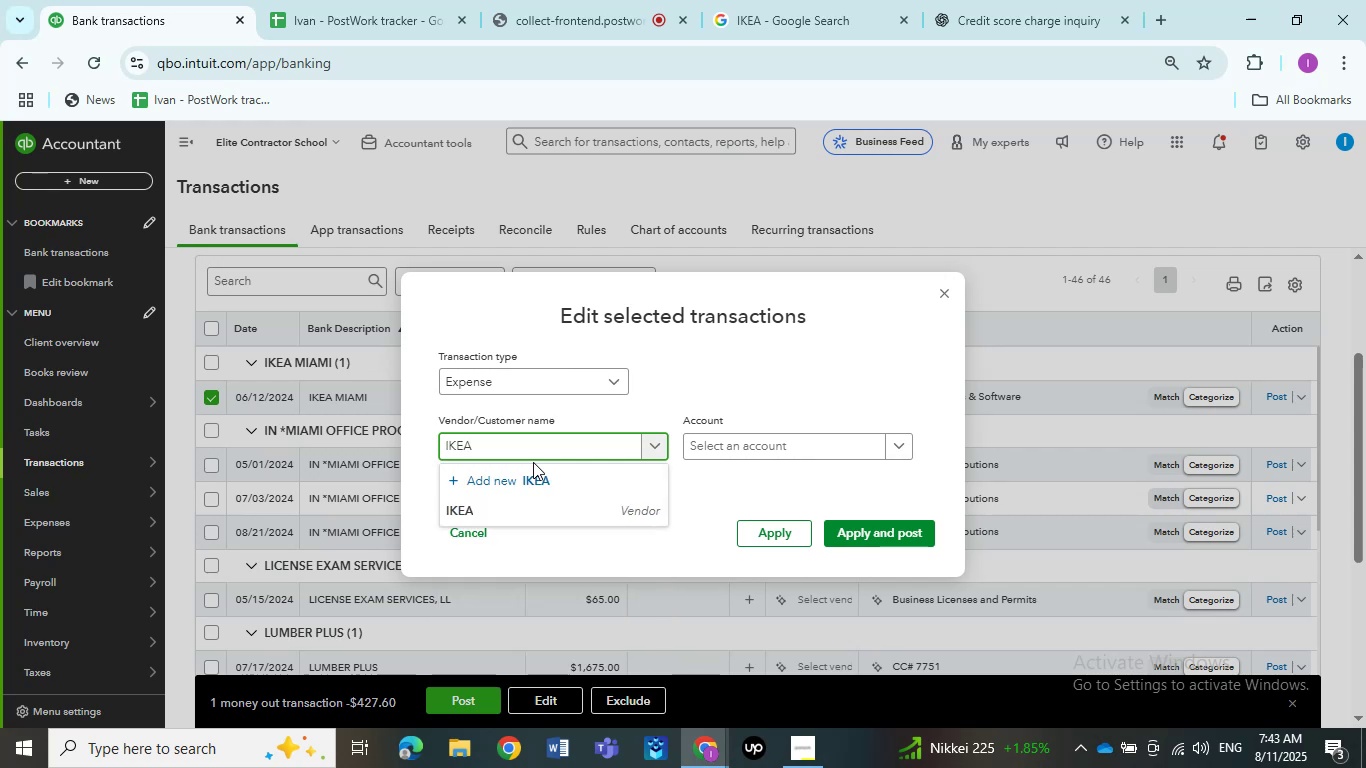 
left_click([541, 499])
 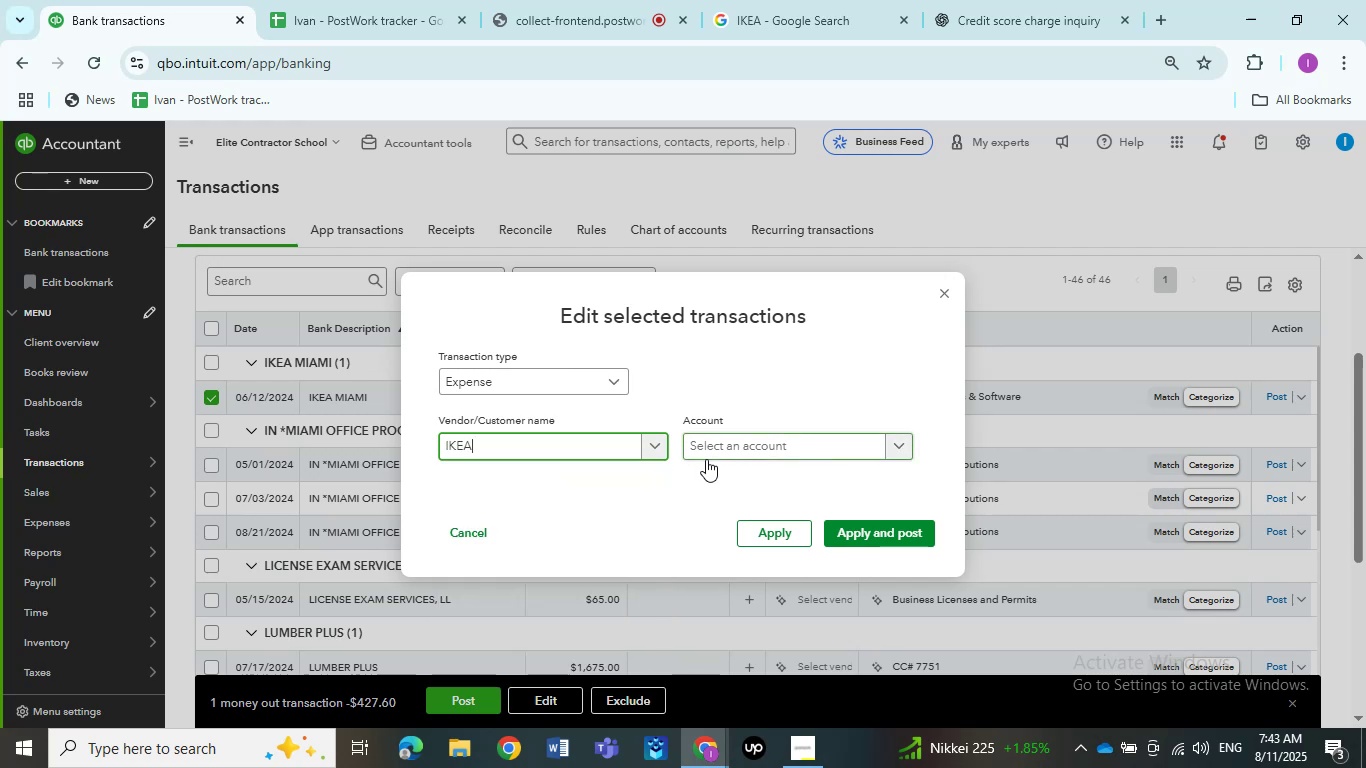 
left_click([709, 459])
 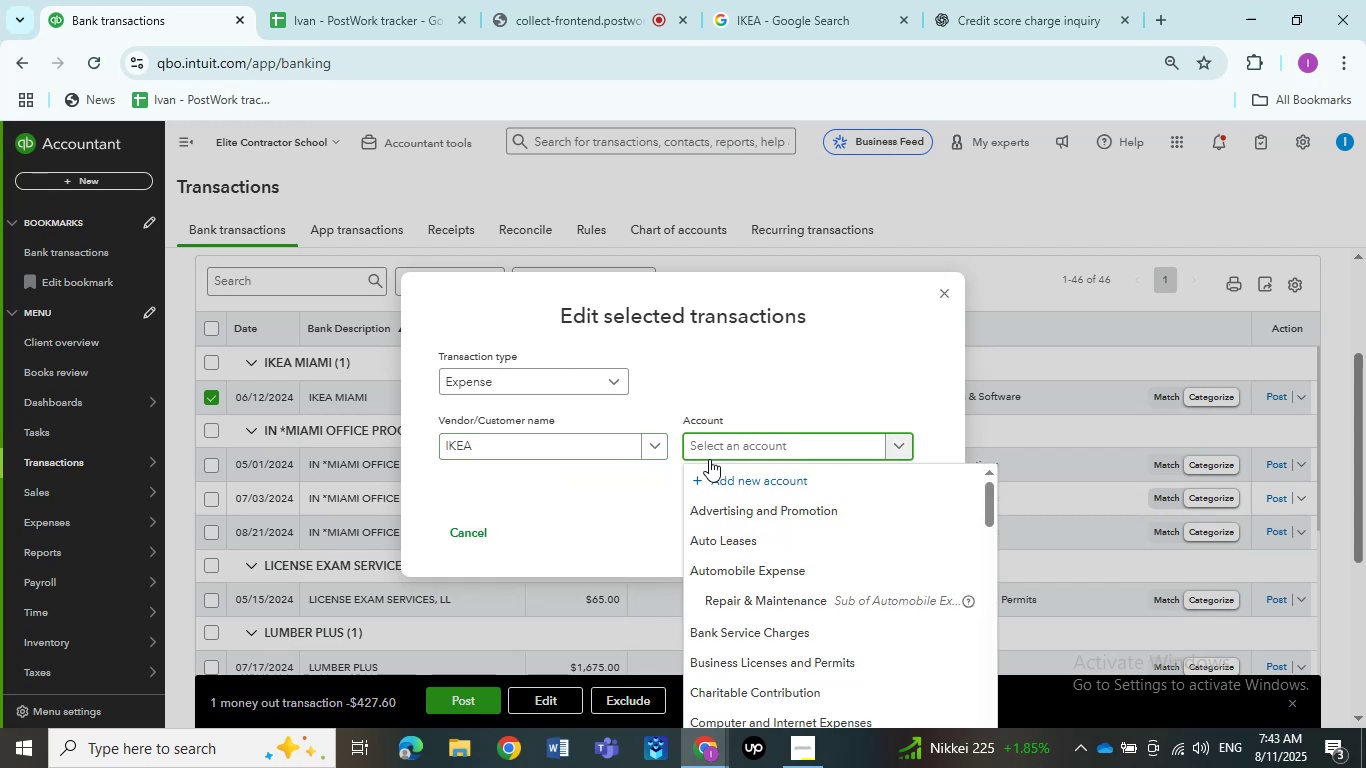 
type(ask my)
 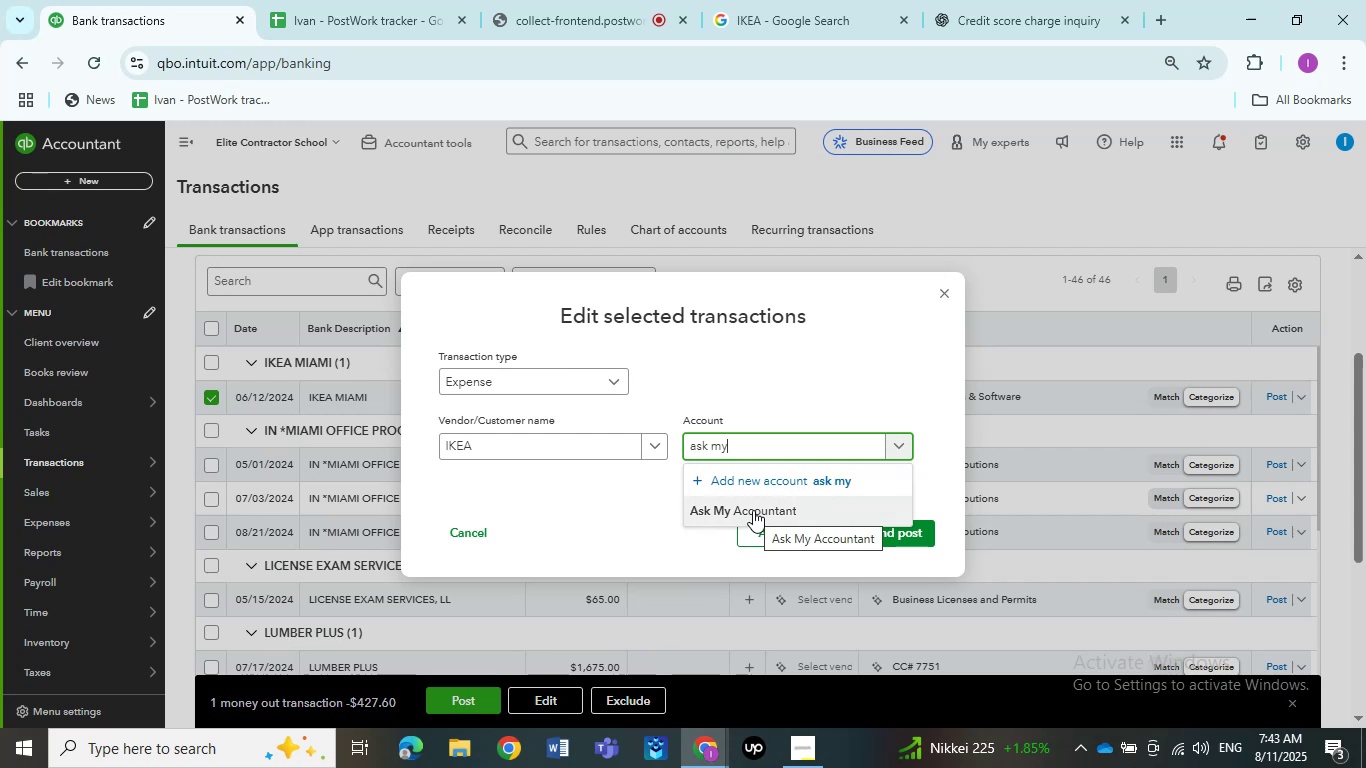 
key(Backspace)
key(Backspace)
key(Backspace)
key(Backspace)
key(Backspace)
key(Backspace)
key(Backspace)
type(office)
 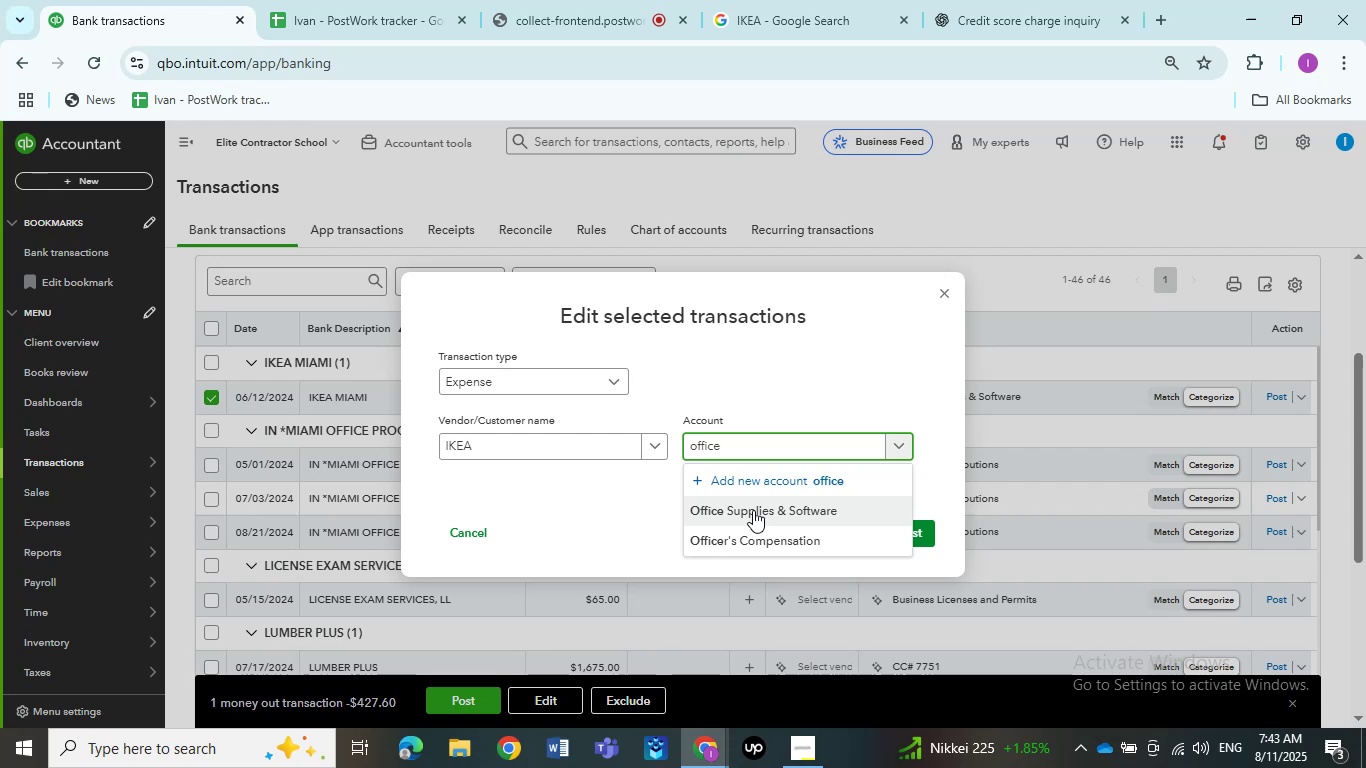 
left_click([753, 510])
 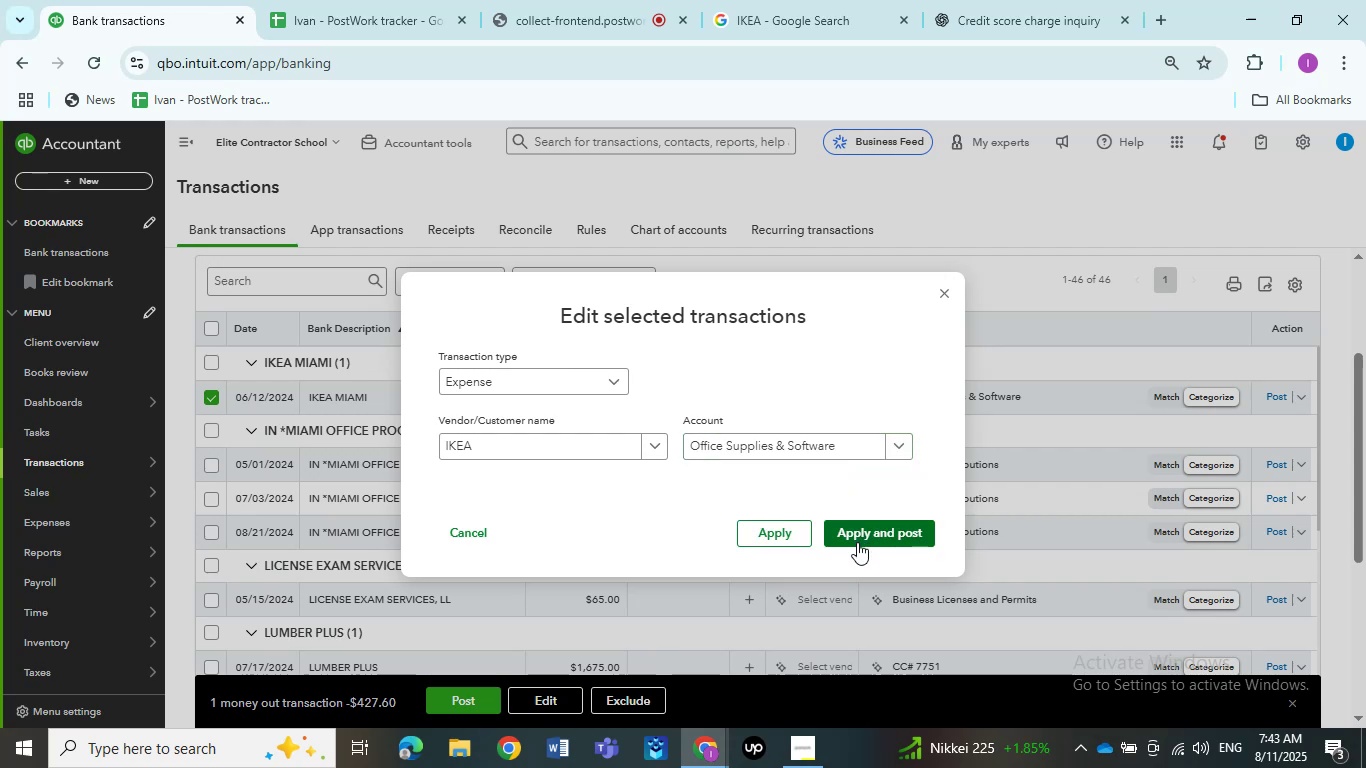 
left_click([857, 542])
 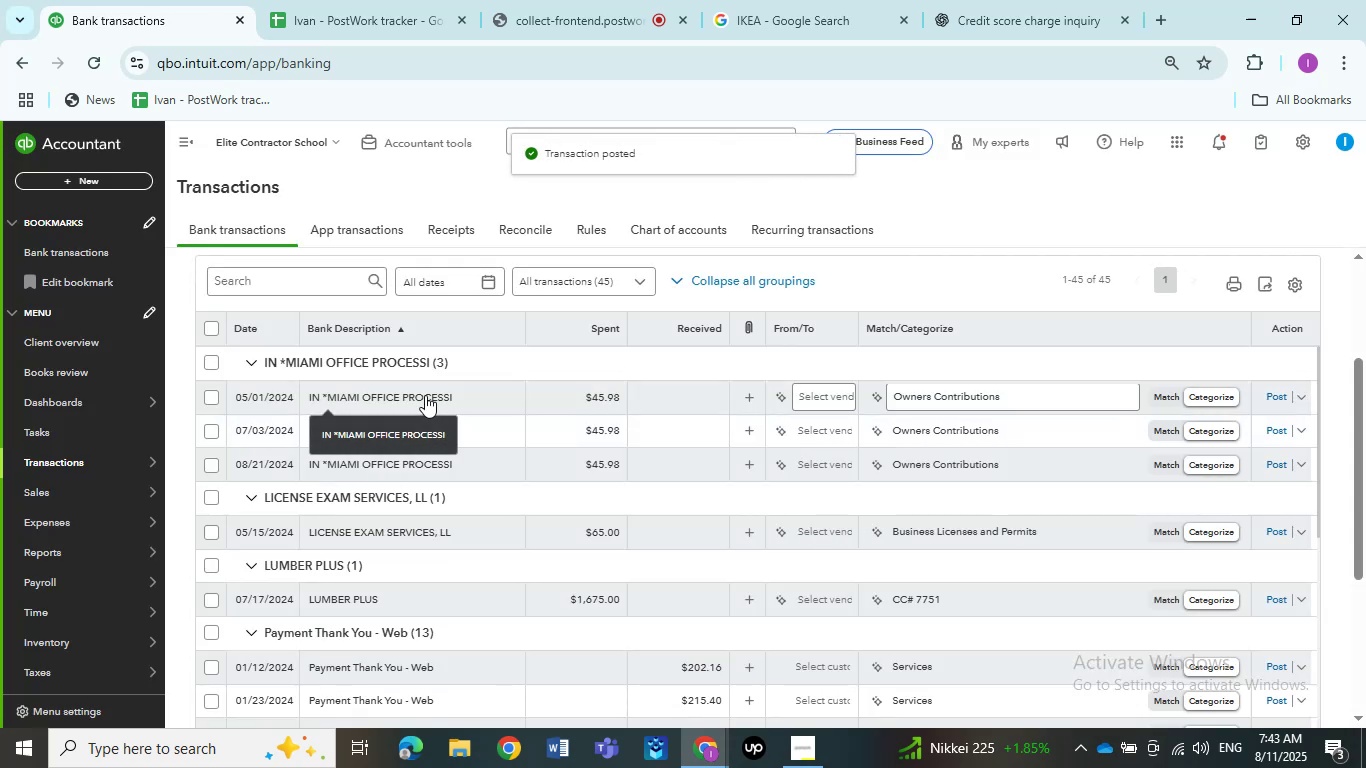 
left_click([384, 633])
 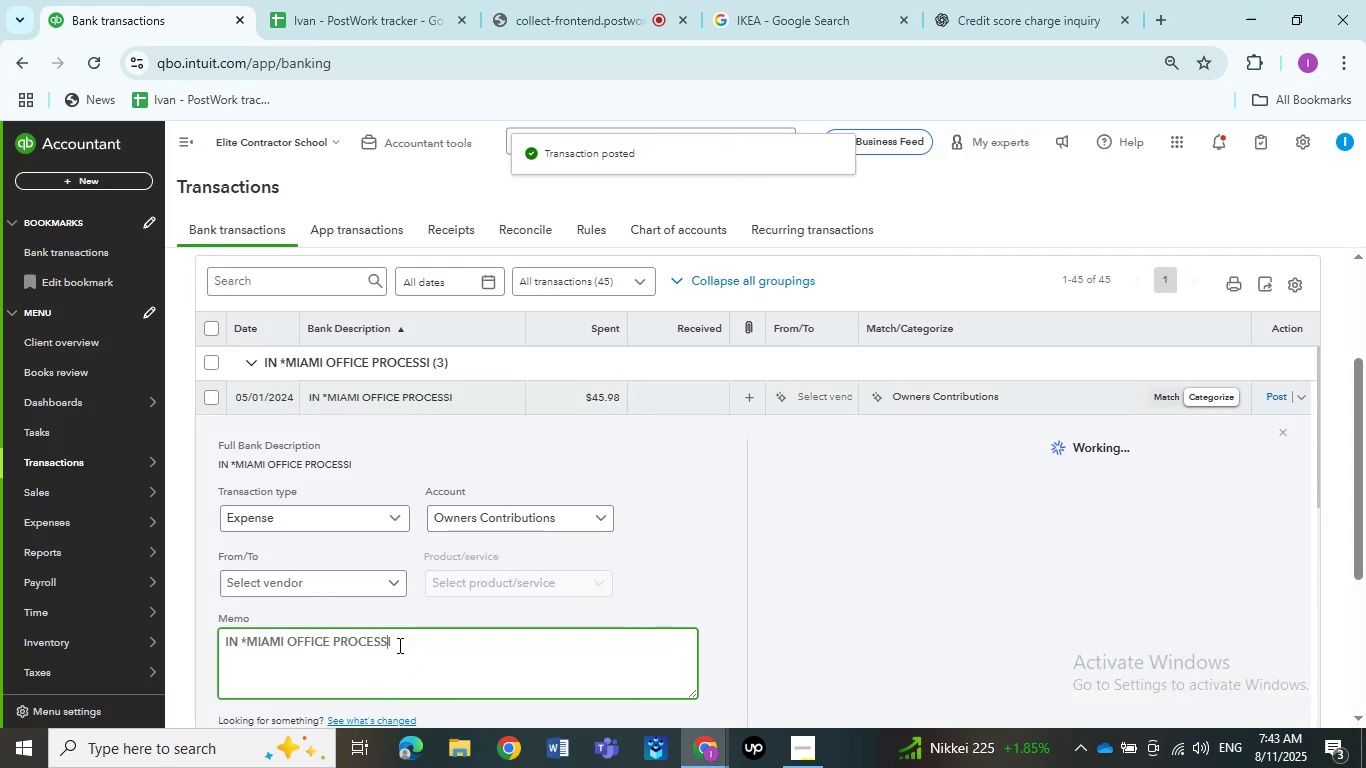 
left_click_drag(start_coordinate=[398, 645], to_coordinate=[249, 638])
 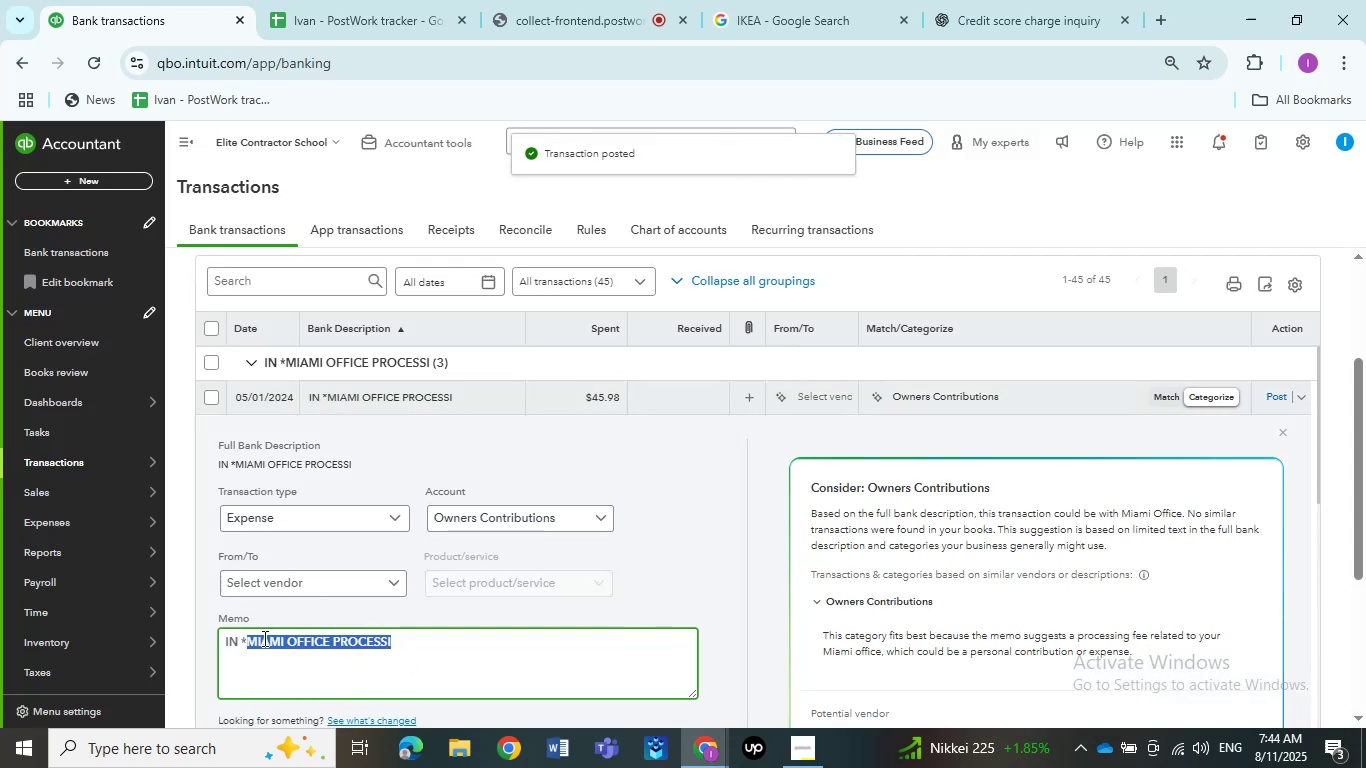 
key(Control+C)
 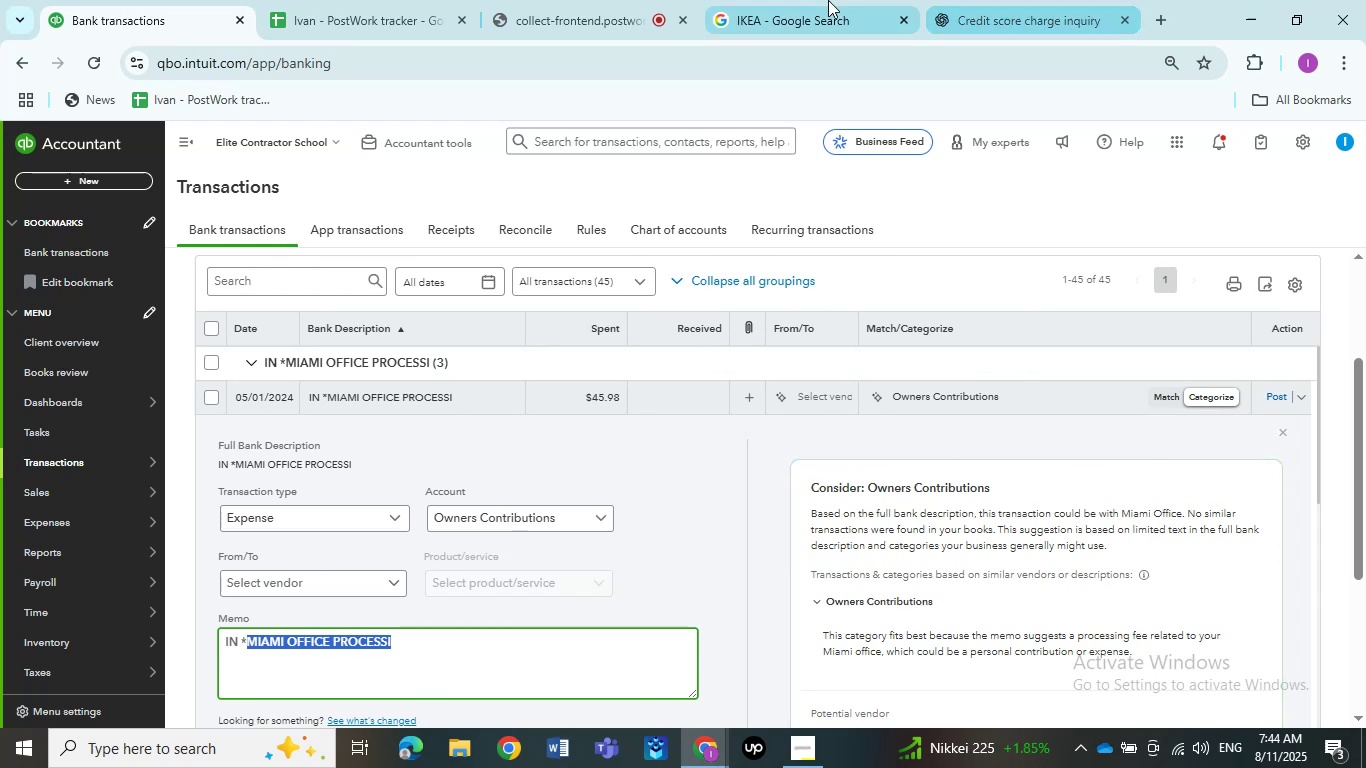 
left_click([828, 0])
 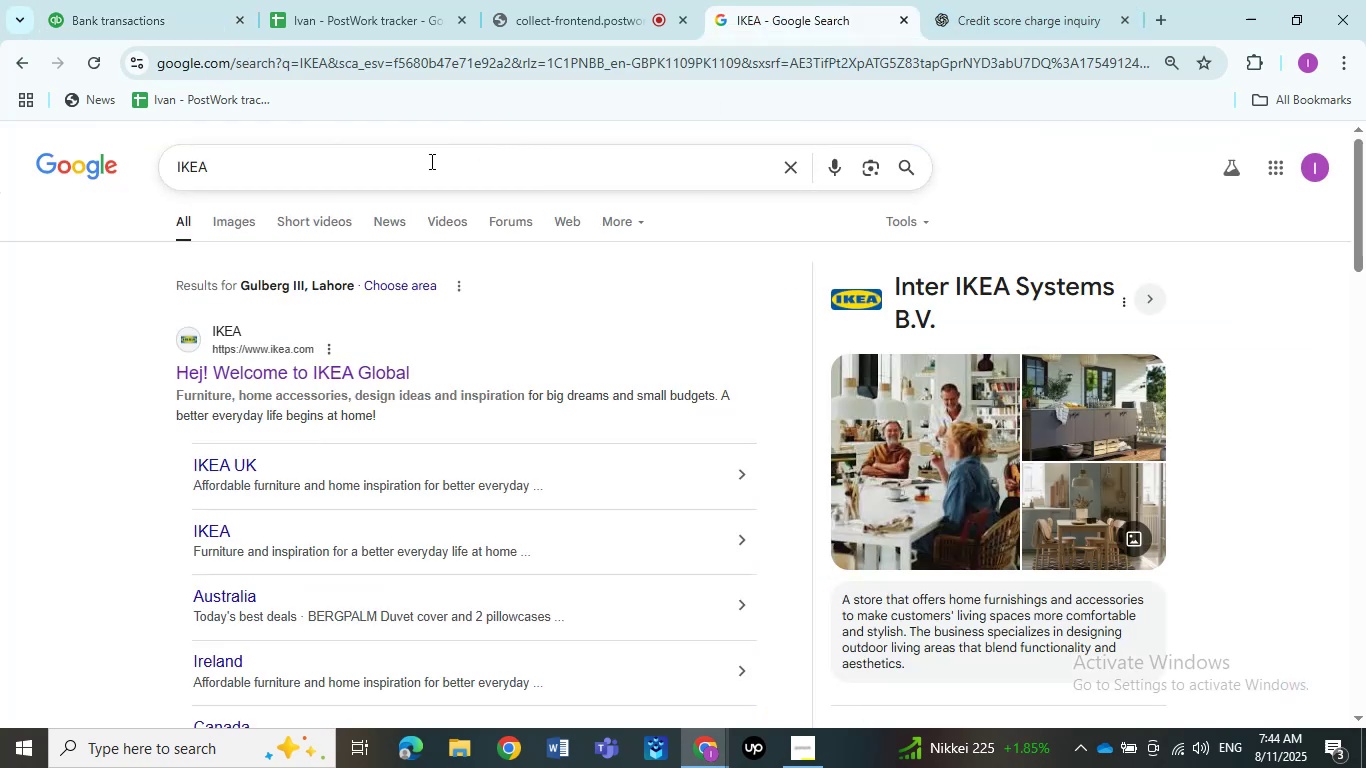 
left_click_drag(start_coordinate=[359, 179], to_coordinate=[240, 178])
 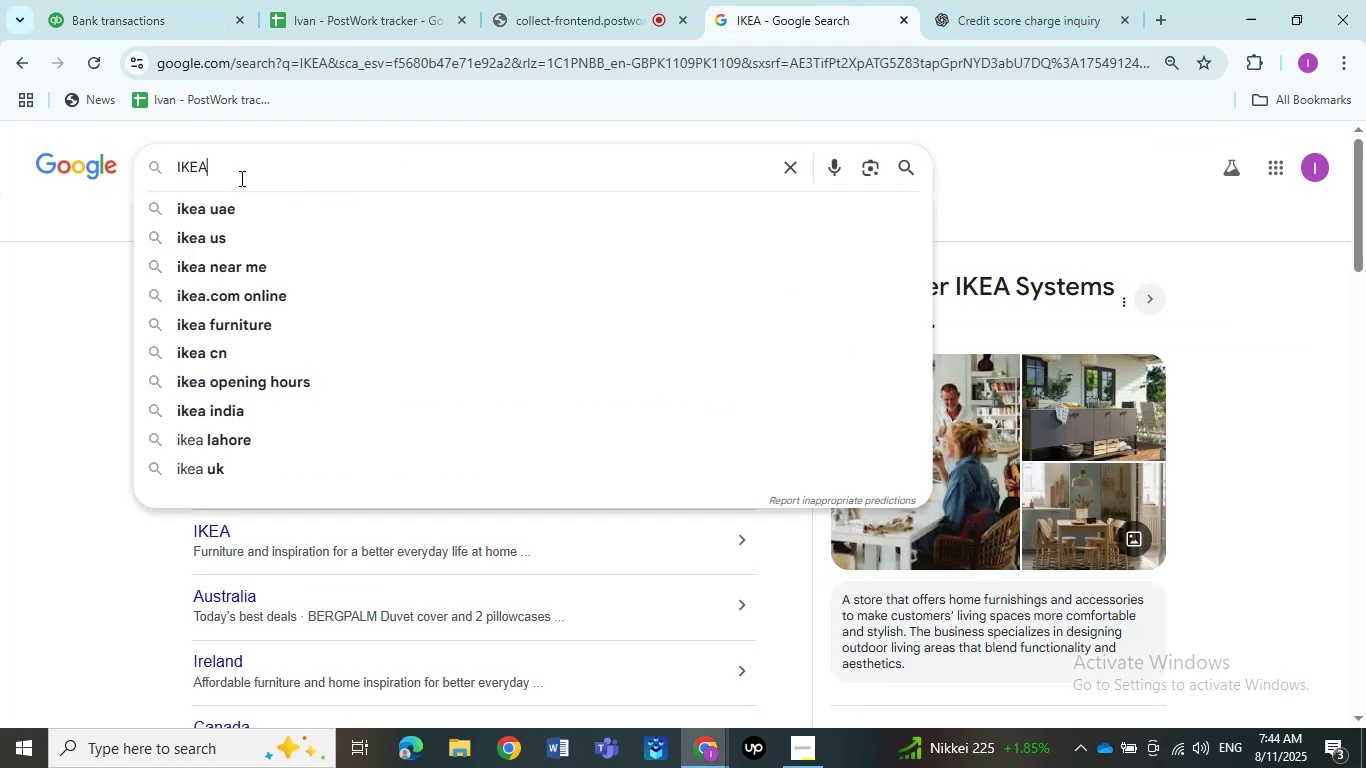 
key(Control+ControlLeft)
 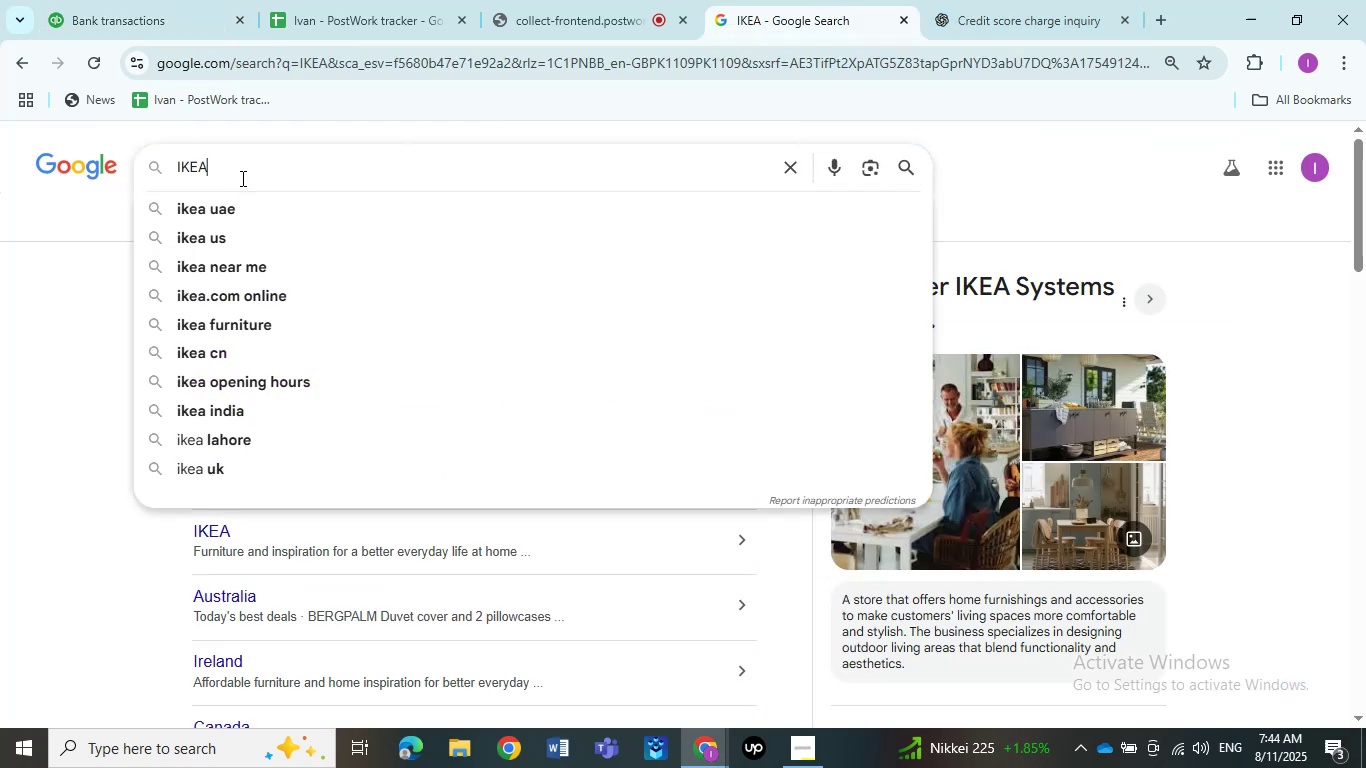 
key(Control+V)
 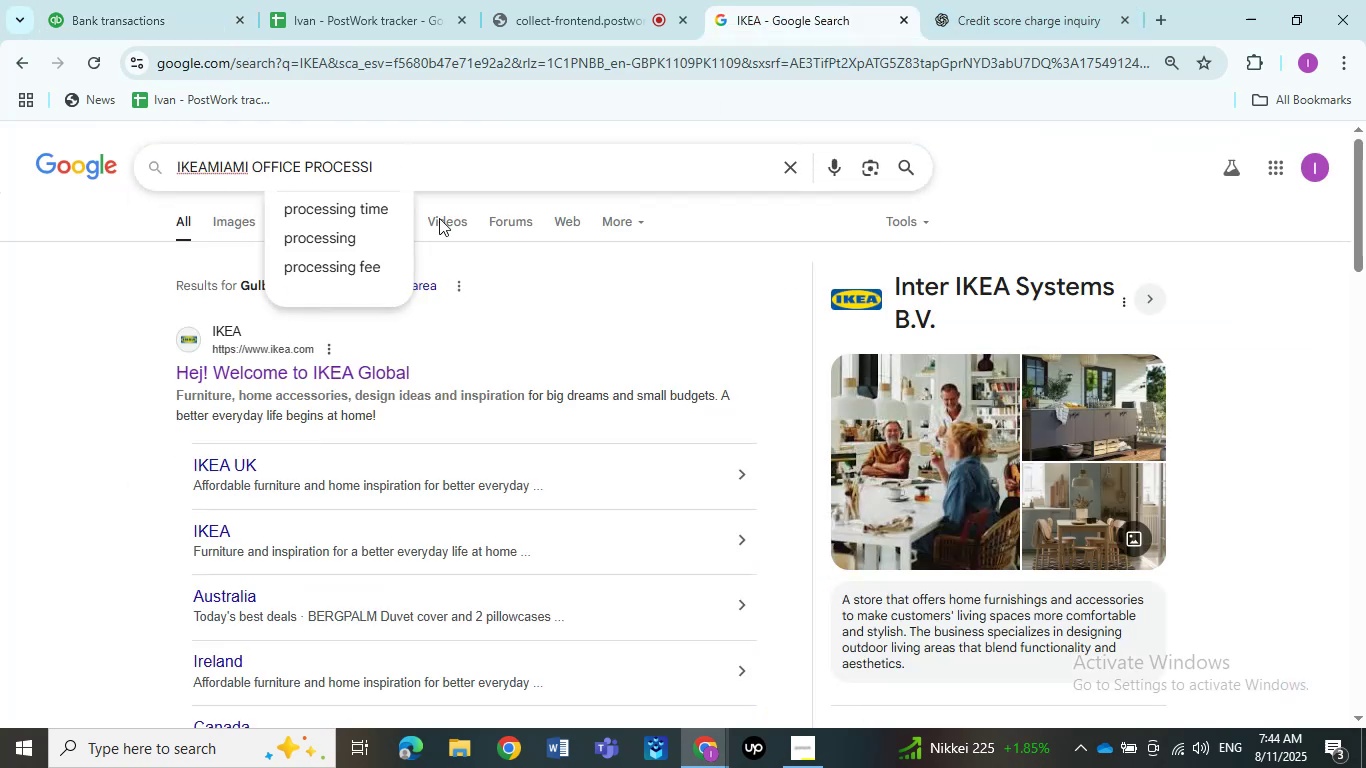 
left_click_drag(start_coordinate=[394, 175], to_coordinate=[0, 161])
 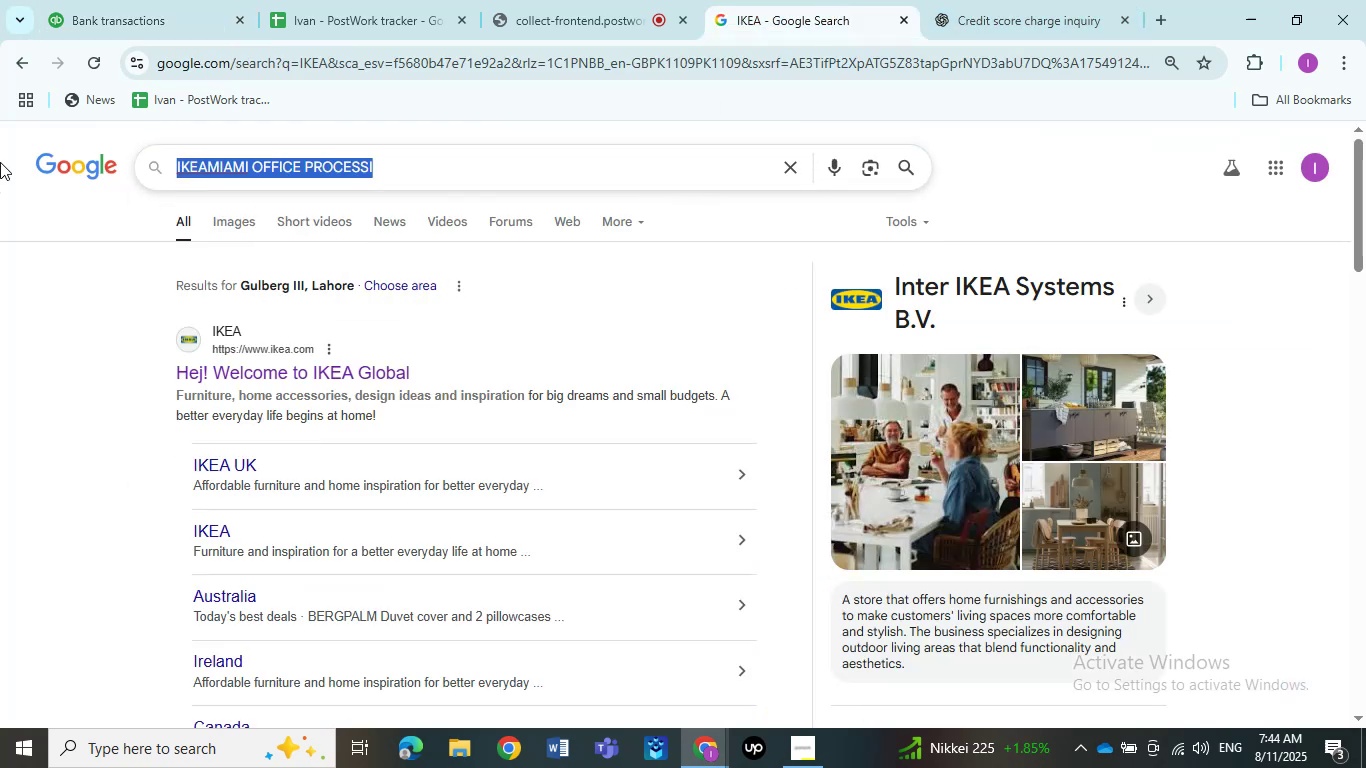 
key(Control+ControlLeft)
 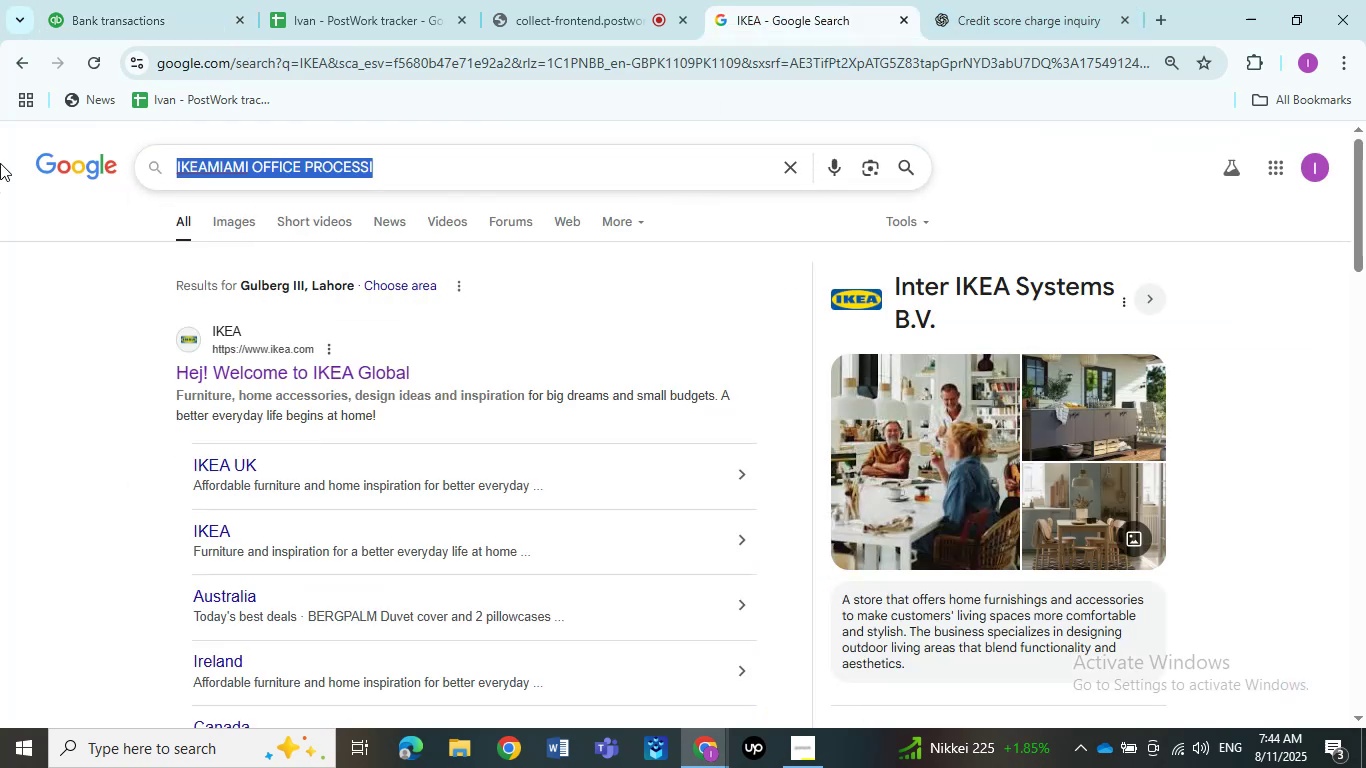 
key(Control+V)
 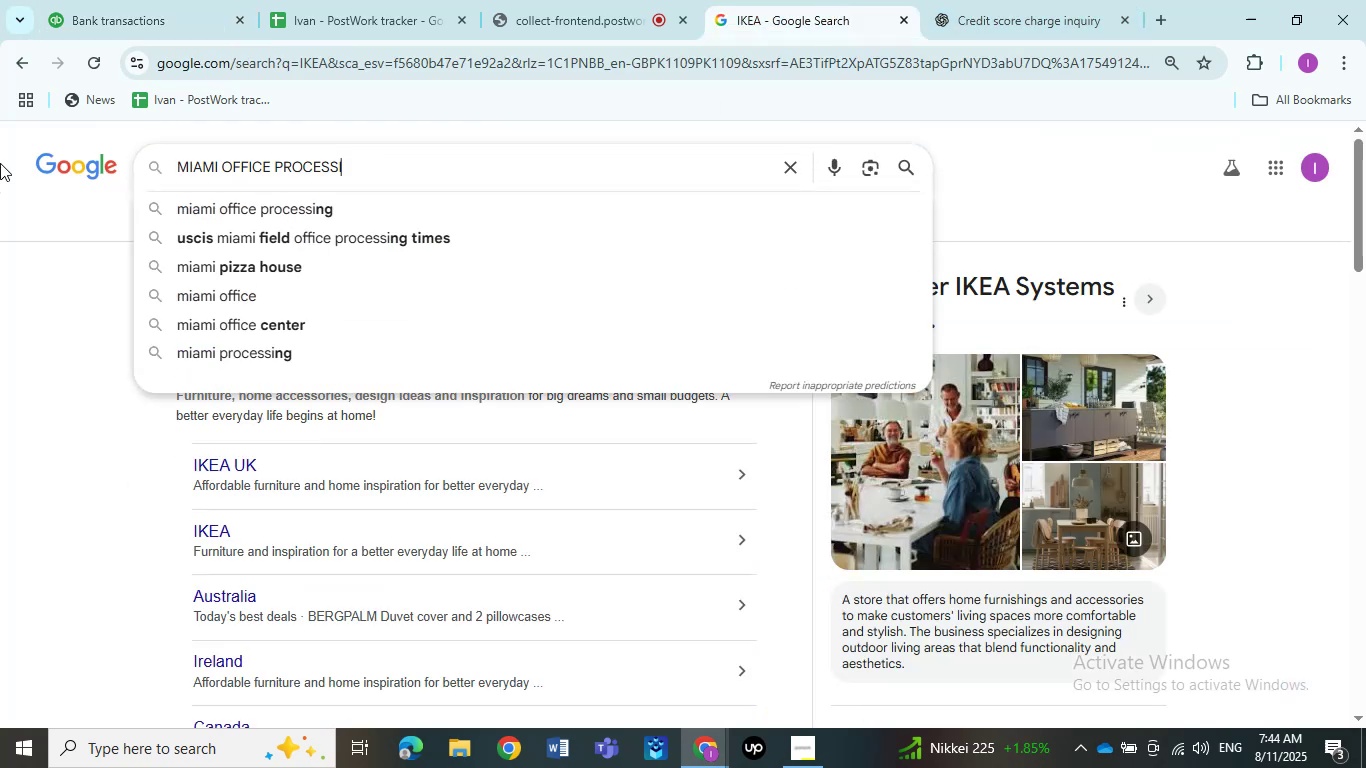 
key(NumpadEnter)
 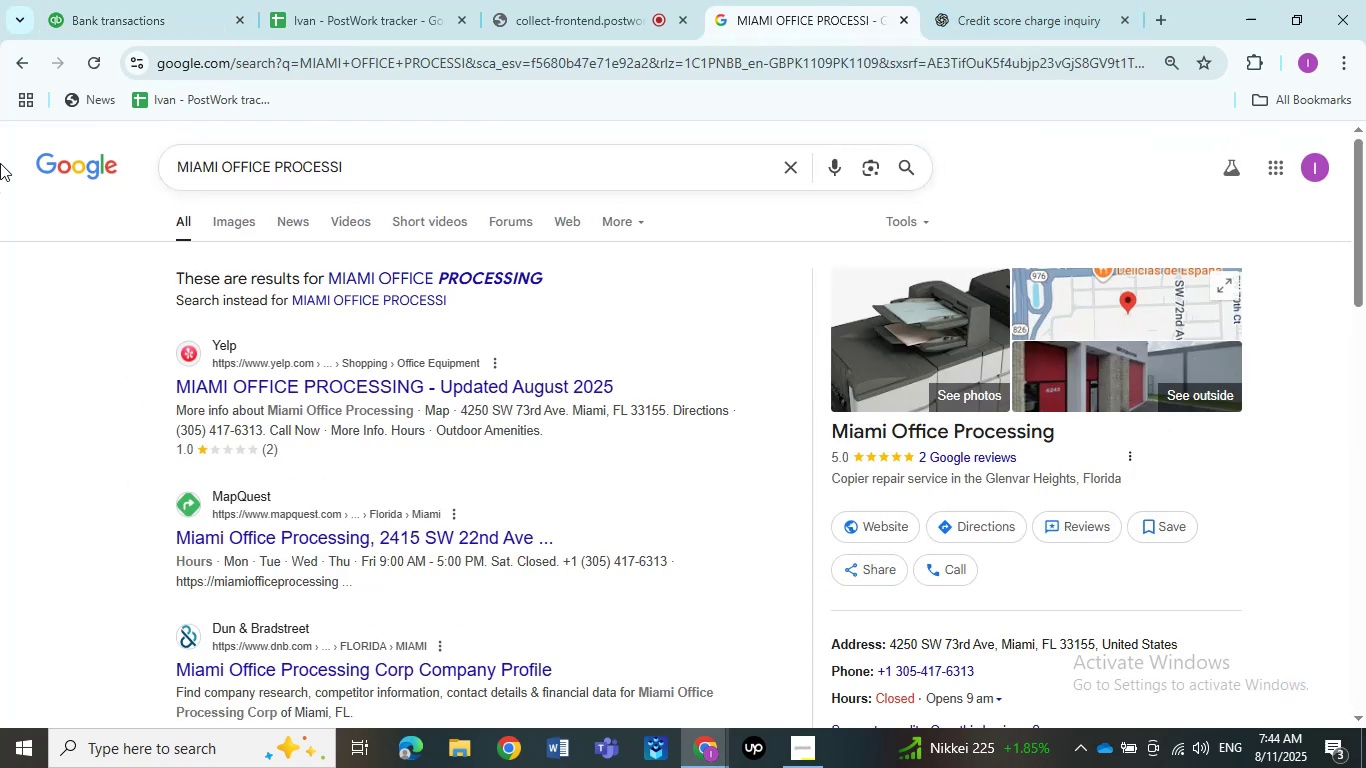 
wait(6.18)
 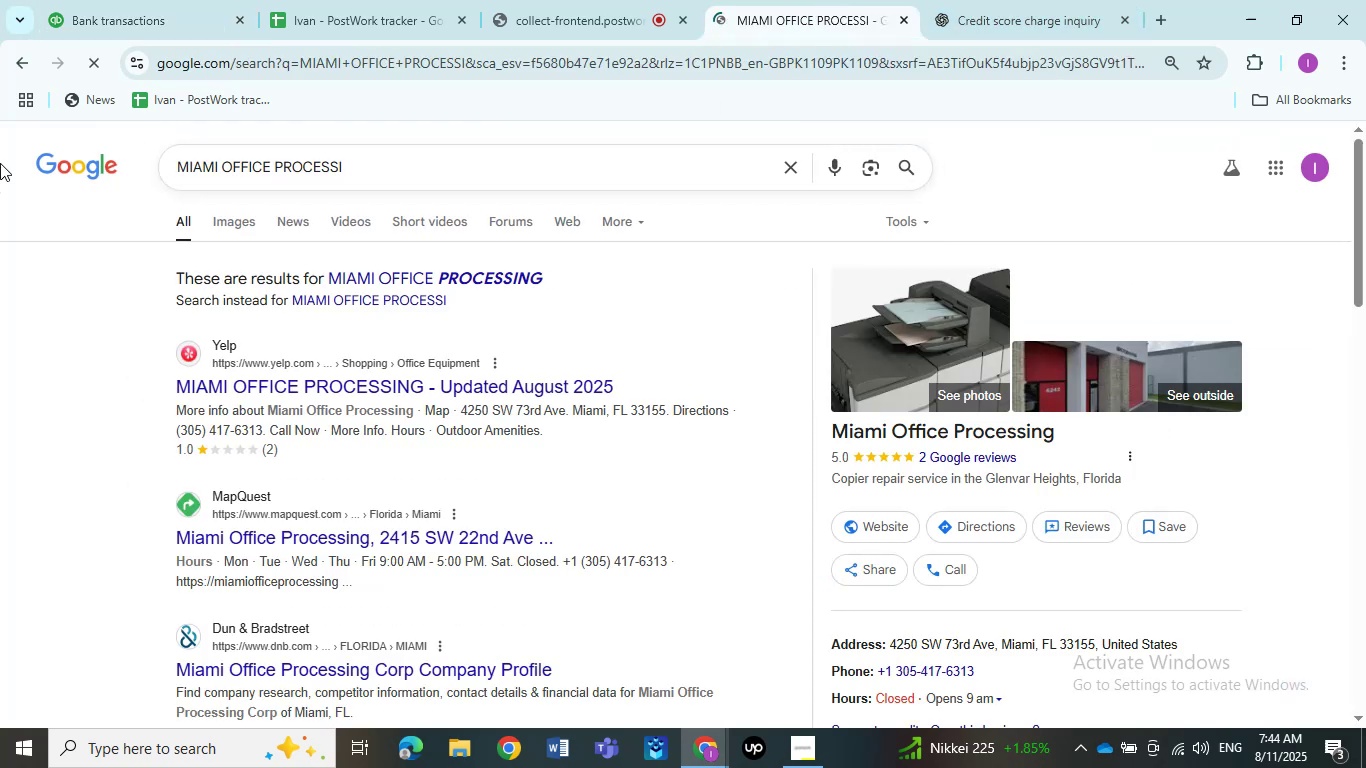 
left_click([151, 5])
 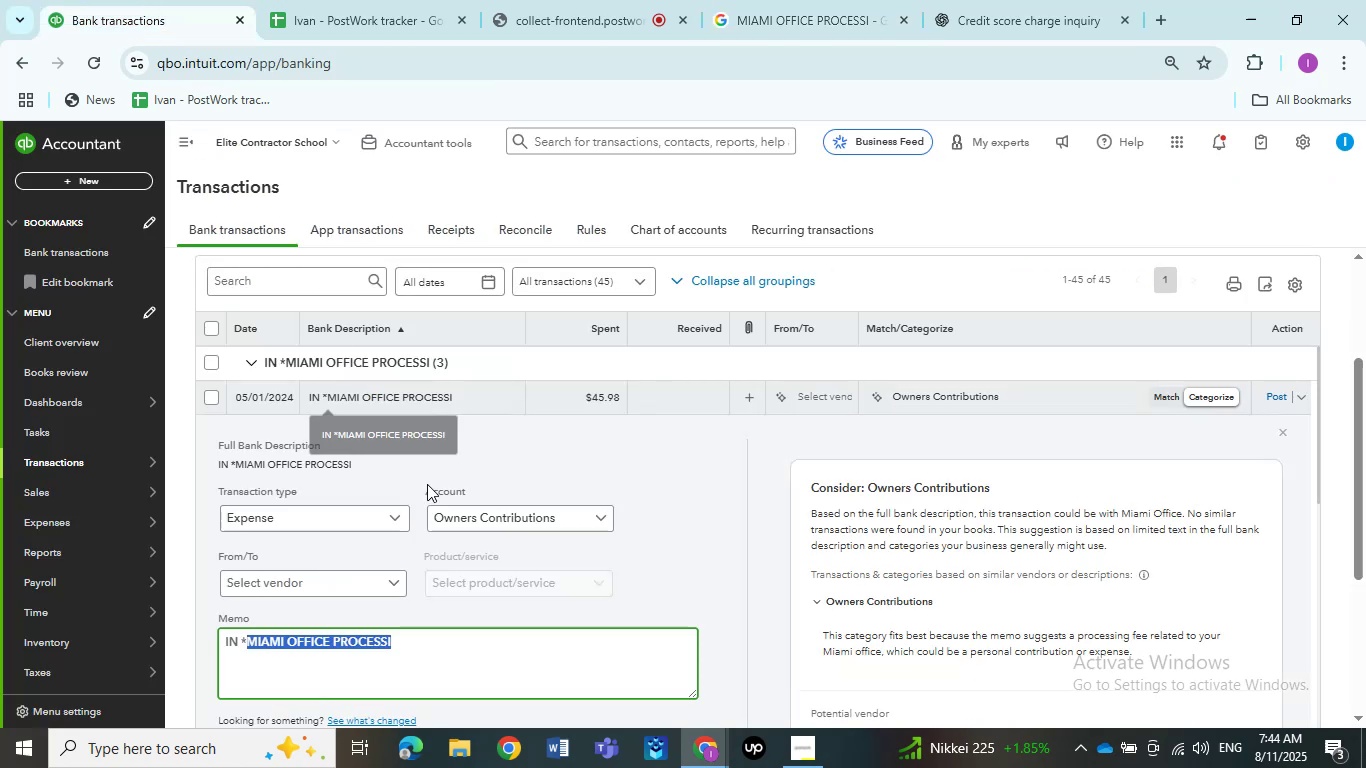 
mouse_move([506, 508])
 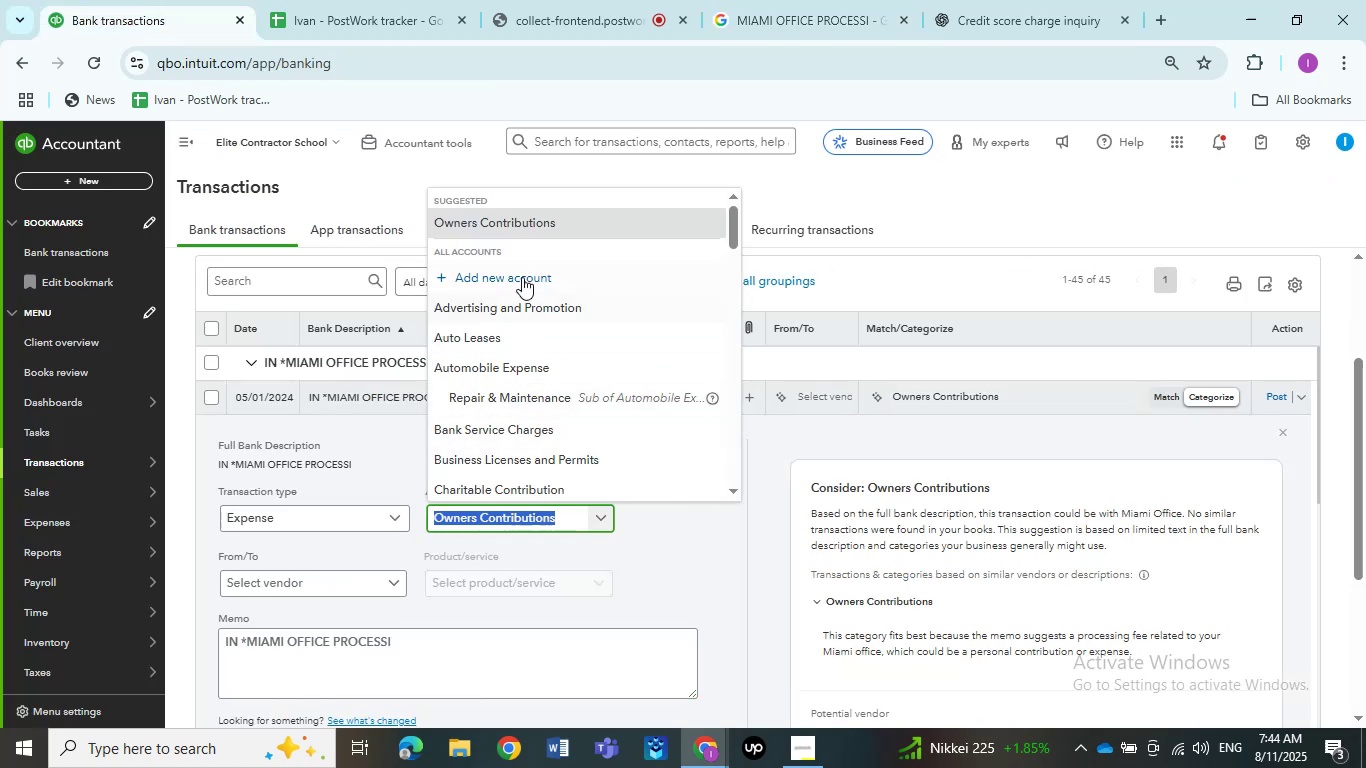 
left_click([522, 272])
 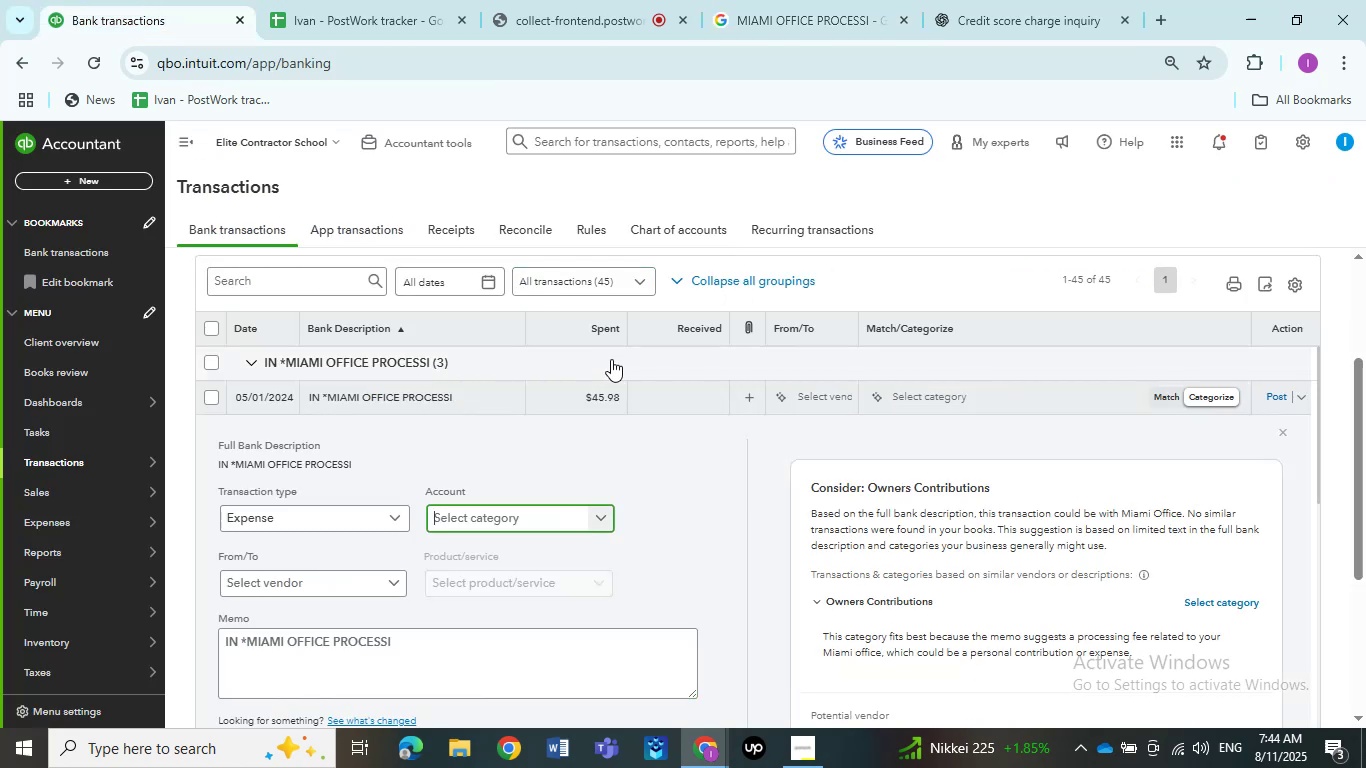 
left_click([783, 0])
 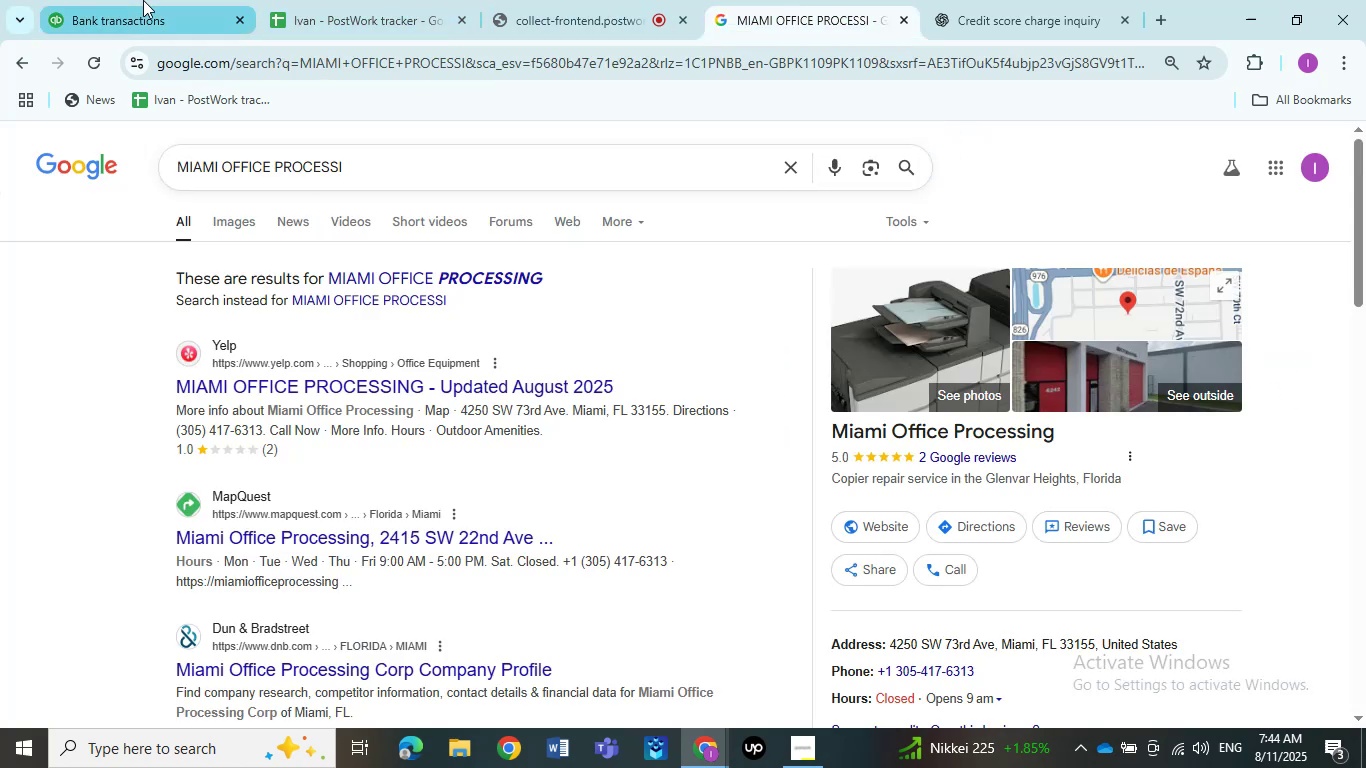 
left_click([143, 0])
 